 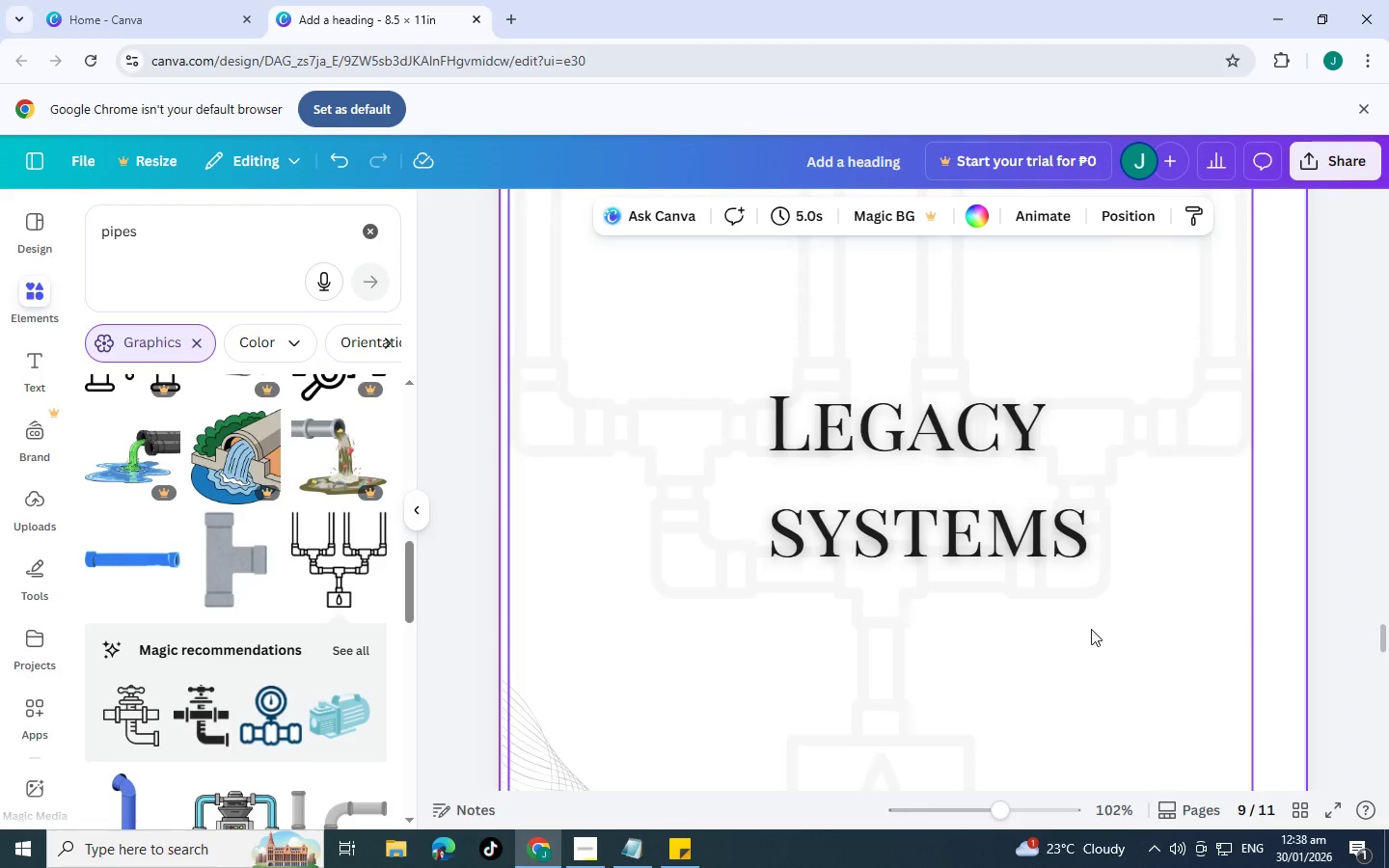 
left_click_drag(start_coordinate=[984, 798], to_coordinate=[959, 800])
 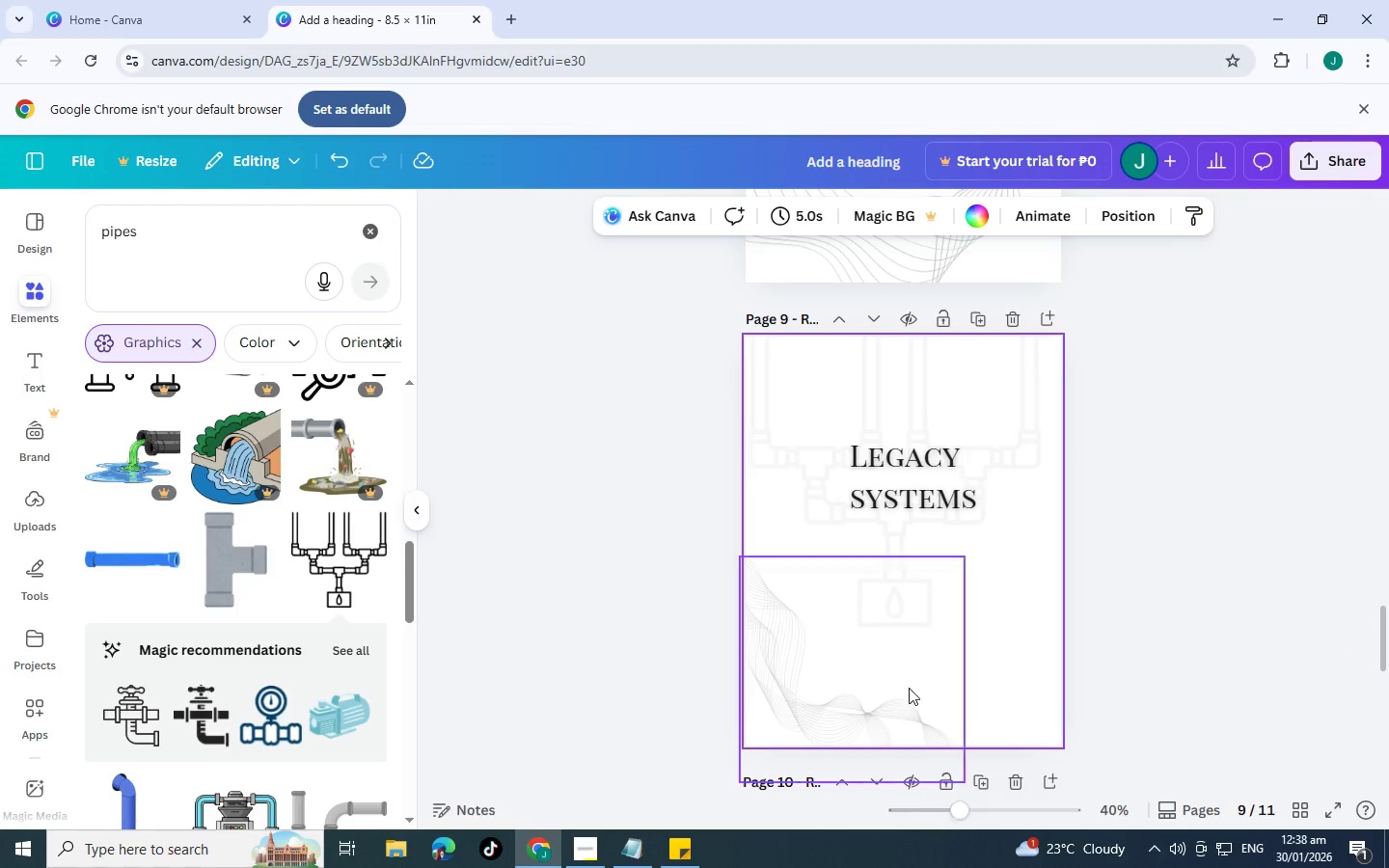 
scroll: coordinate [946, 665], scroll_direction: down, amount: 3.0
 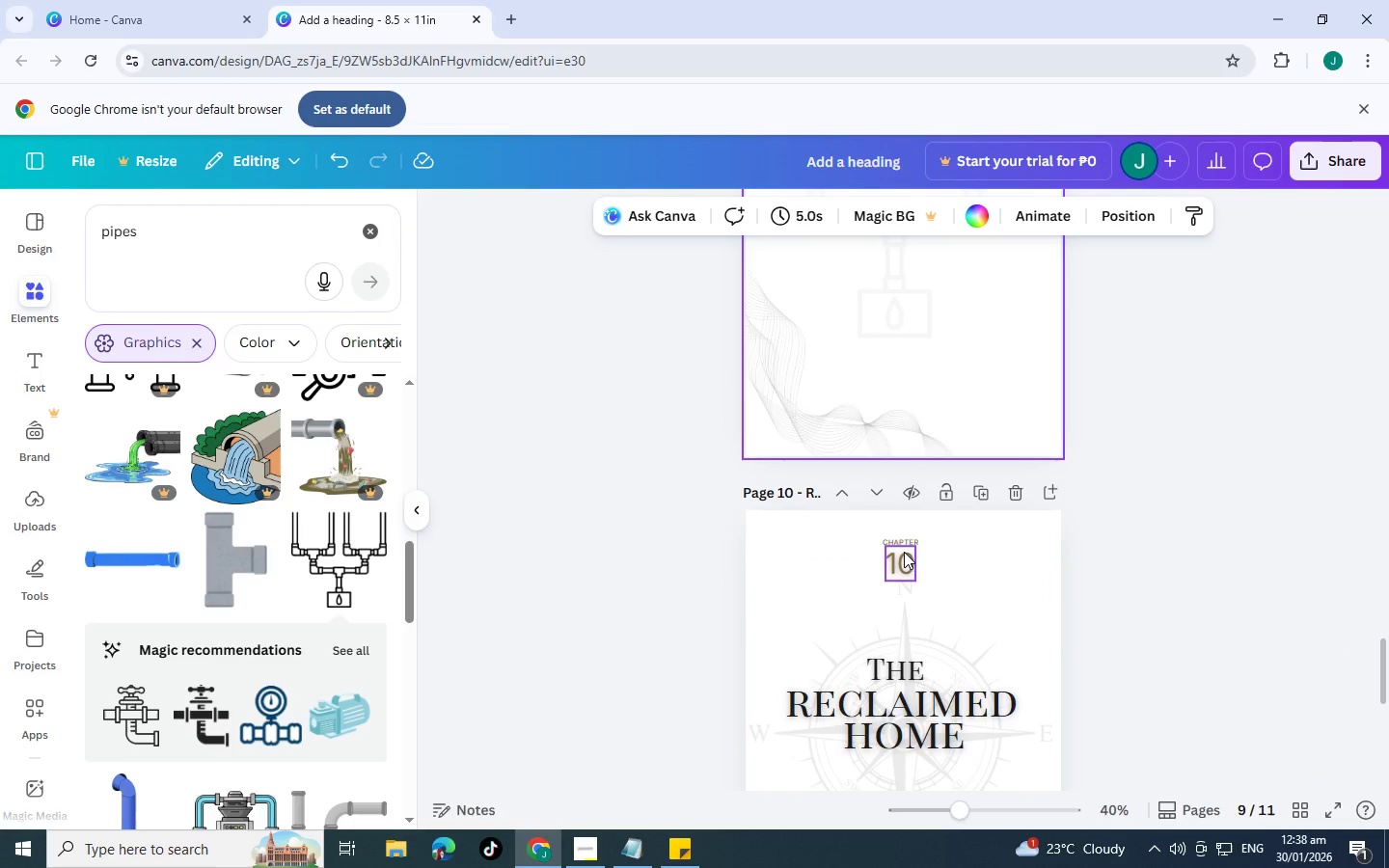 
left_click([904, 552])
 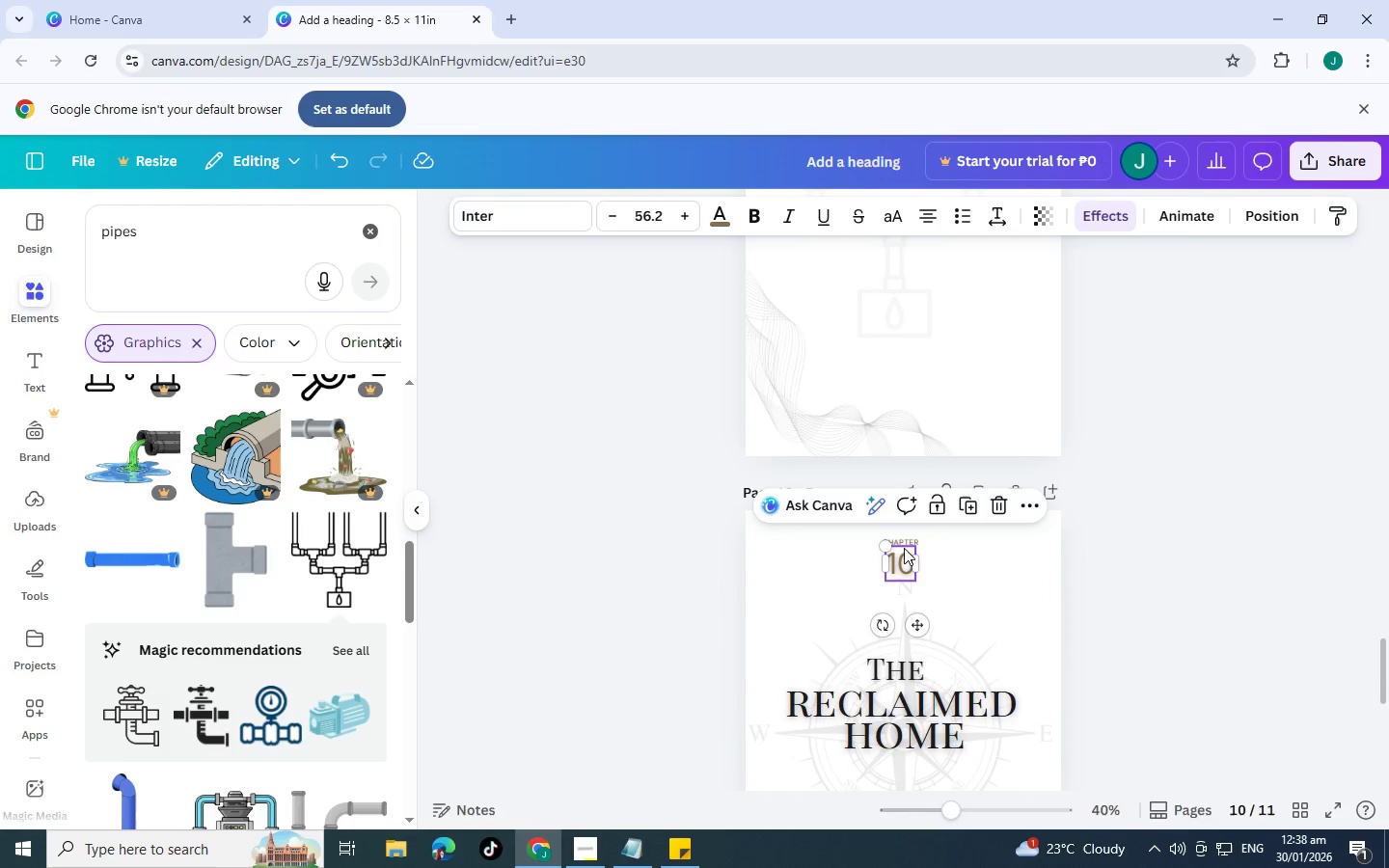 
hold_key(key=ShiftLeft, duration=0.92)
left_click([904, 539])
 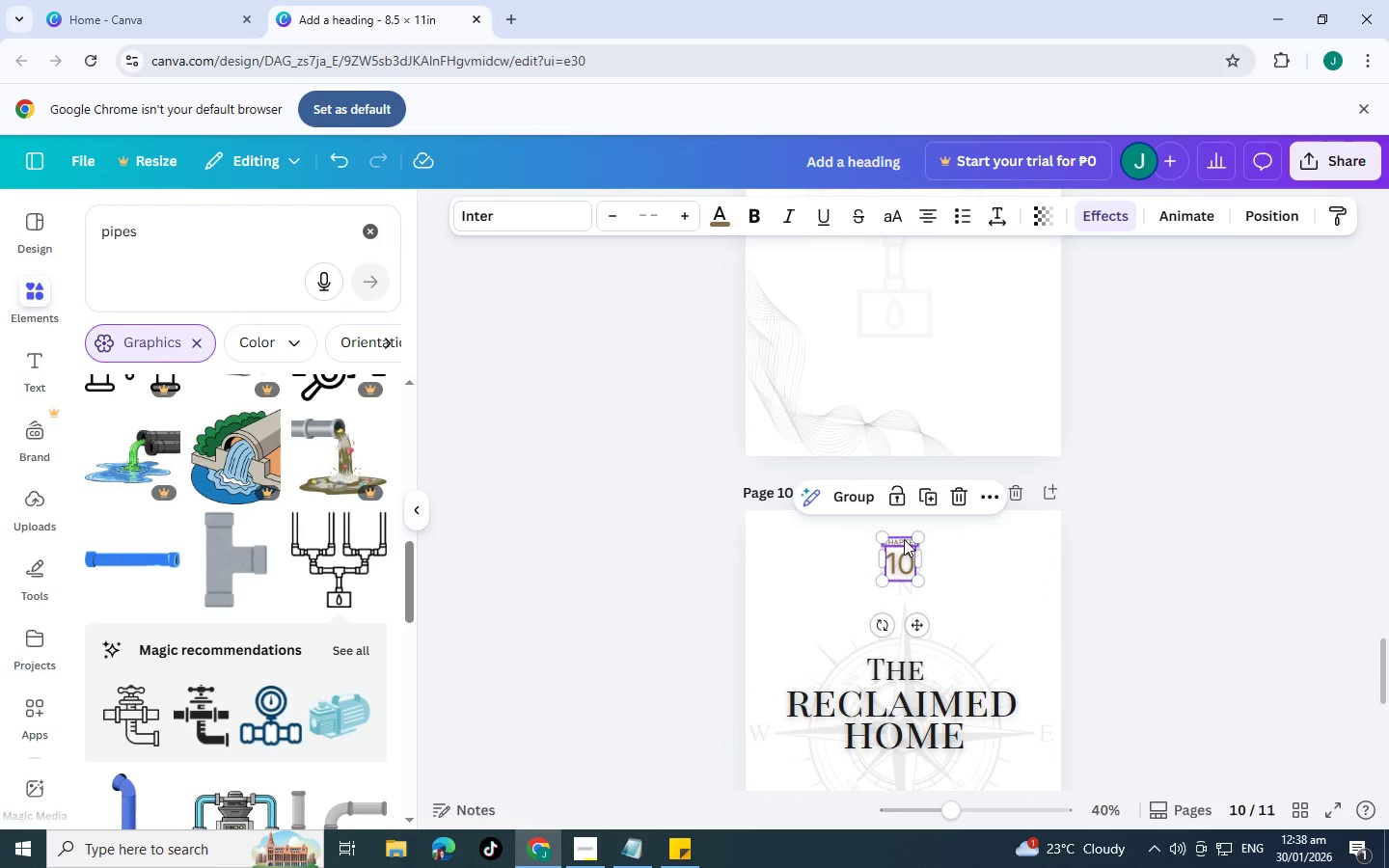 
key(Control+C)
 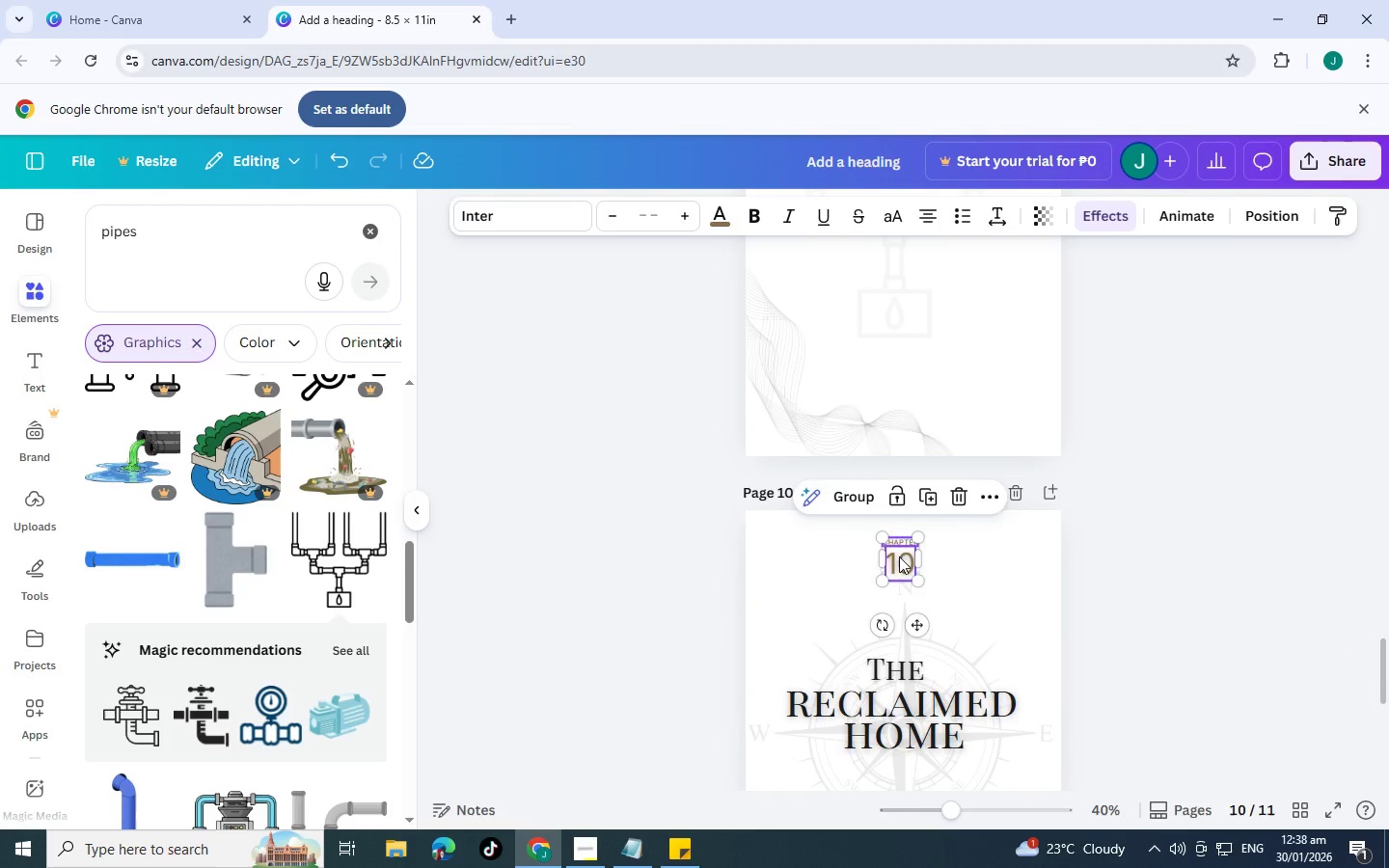 
key(Control+V)
 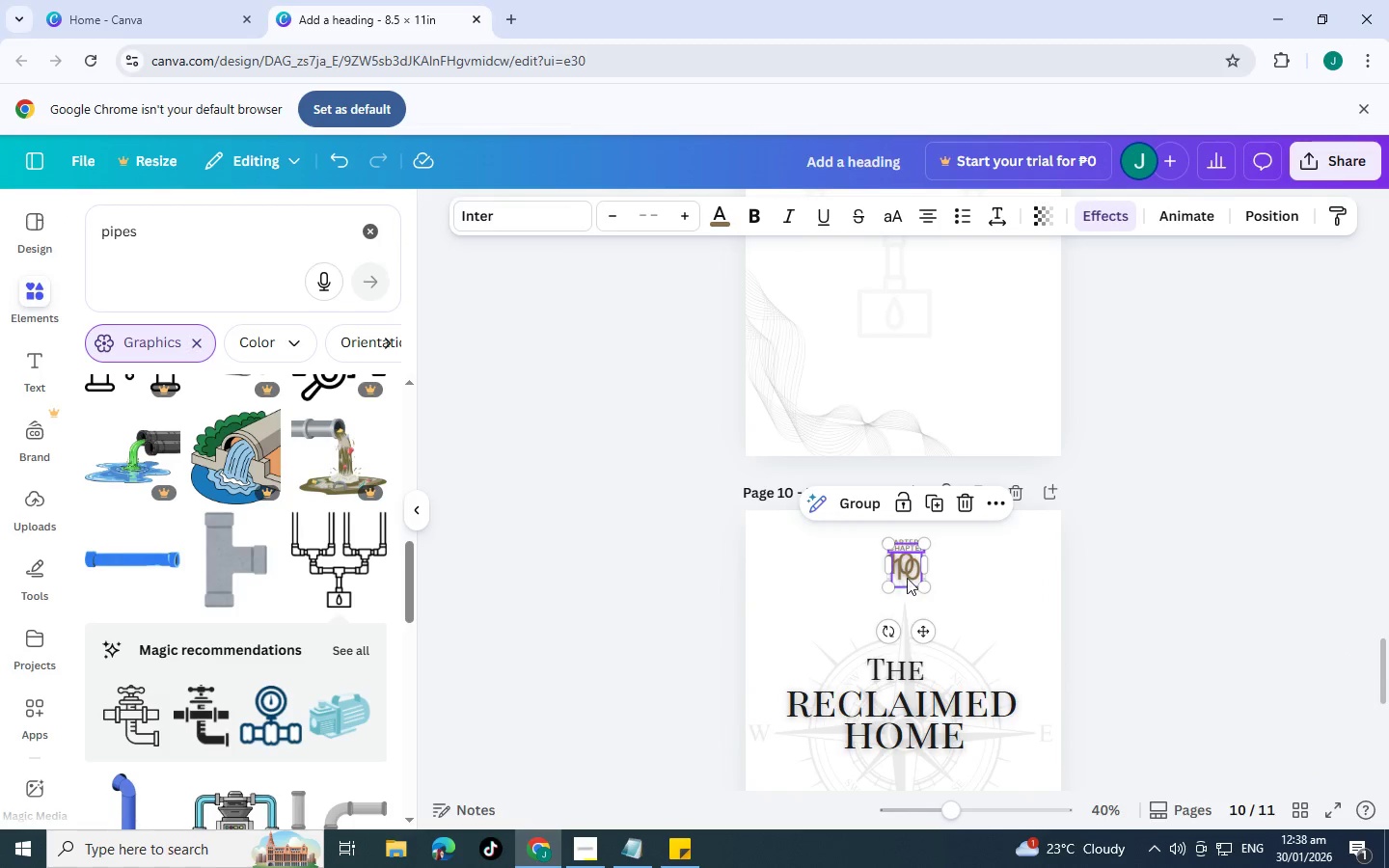 
left_click_drag(start_coordinate=[910, 568], to_coordinate=[982, 472])
 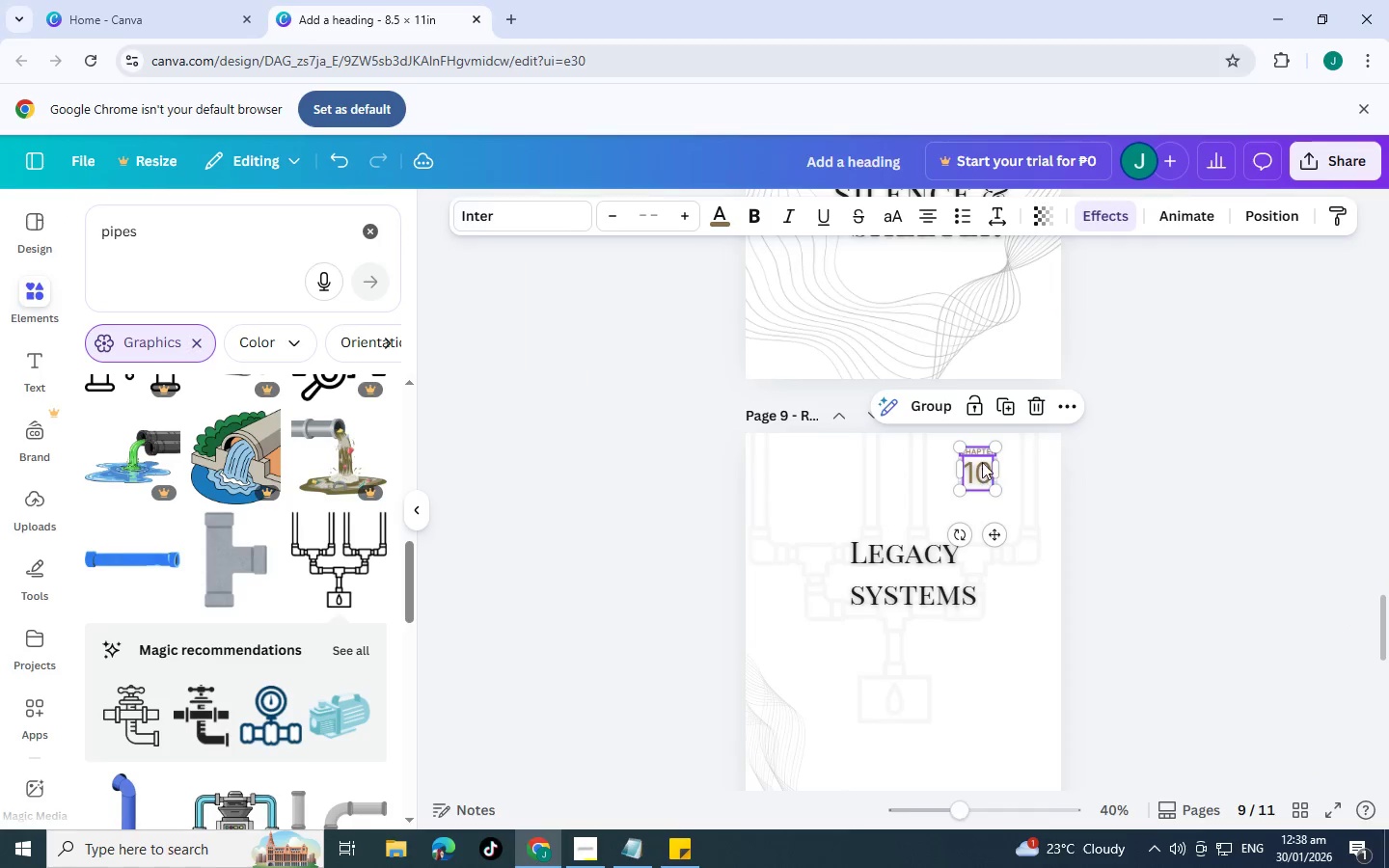 
scroll: coordinate [1041, 378], scroll_direction: up, amount: 4.0
 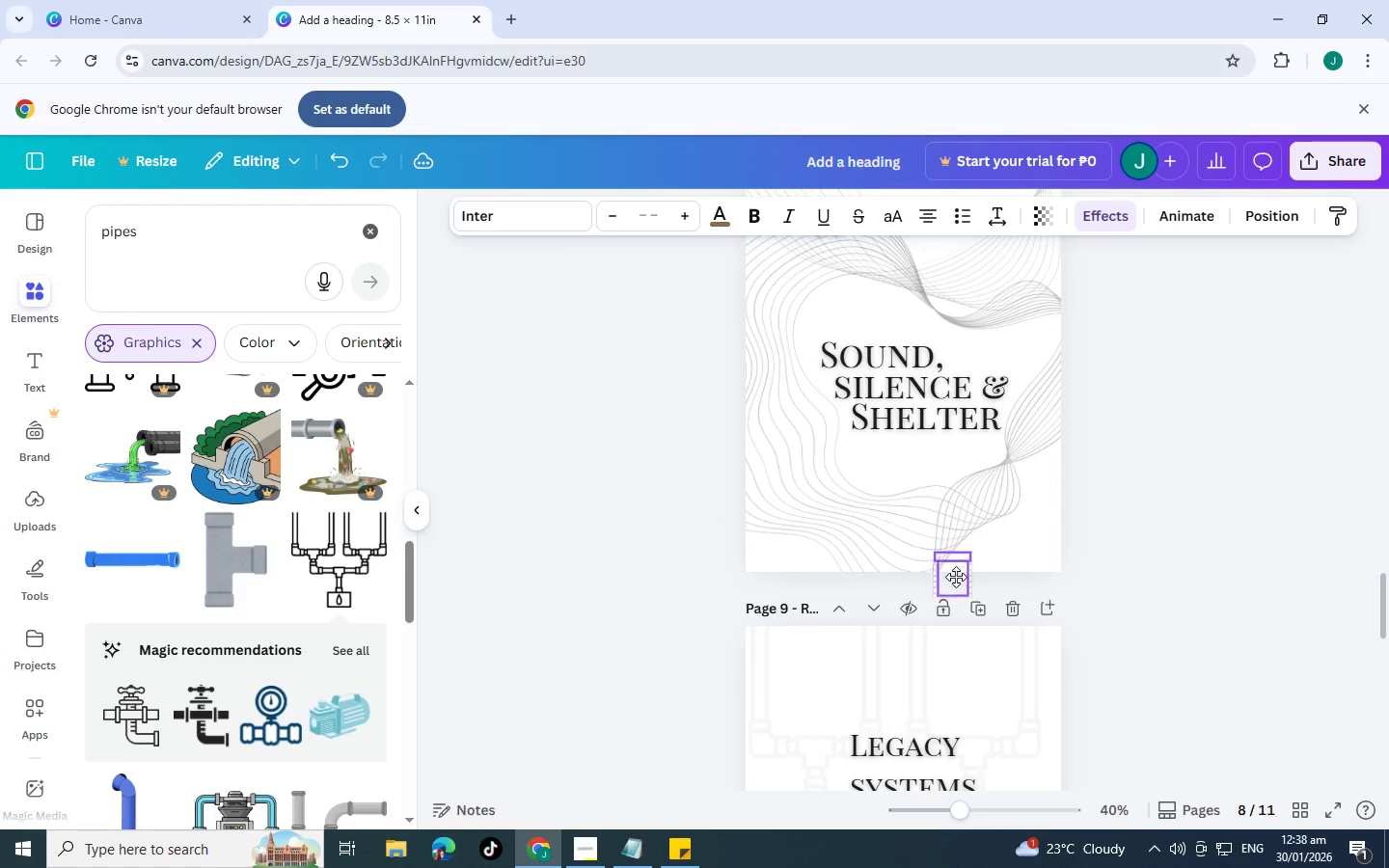 
scroll: coordinate [966, 578], scroll_direction: down, amount: 2.0
 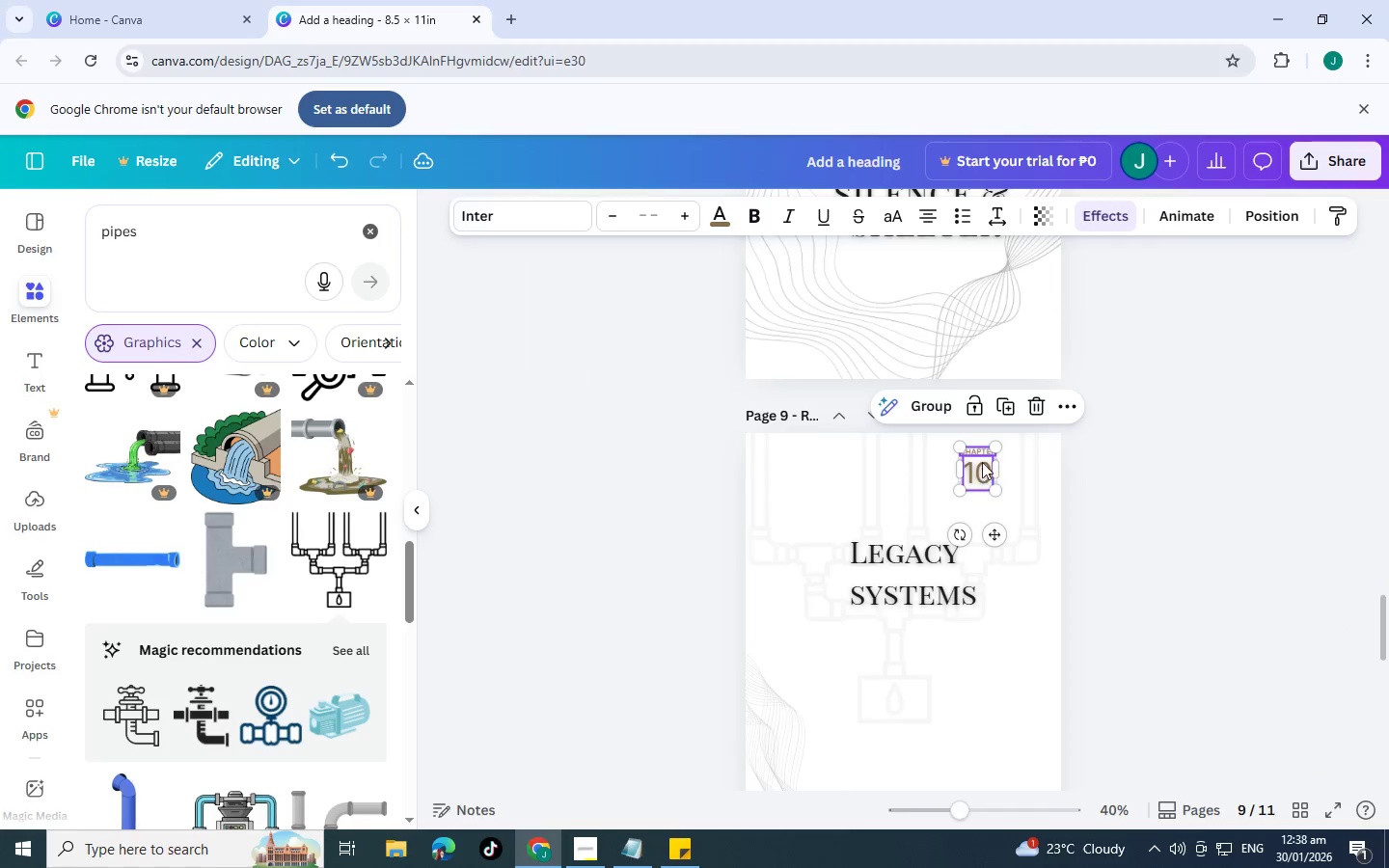 
double_click([984, 462])
 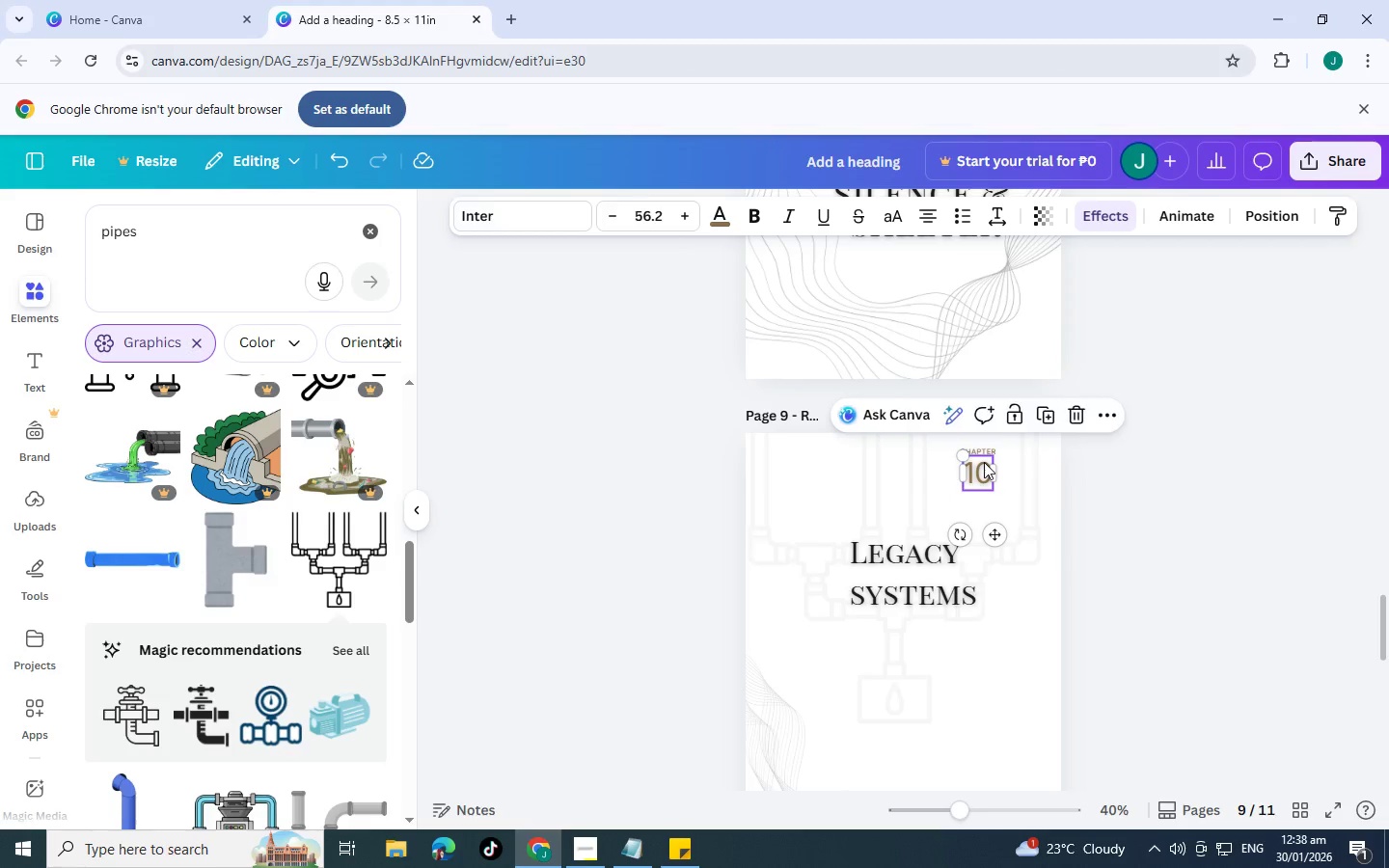 
triple_click([984, 462])
 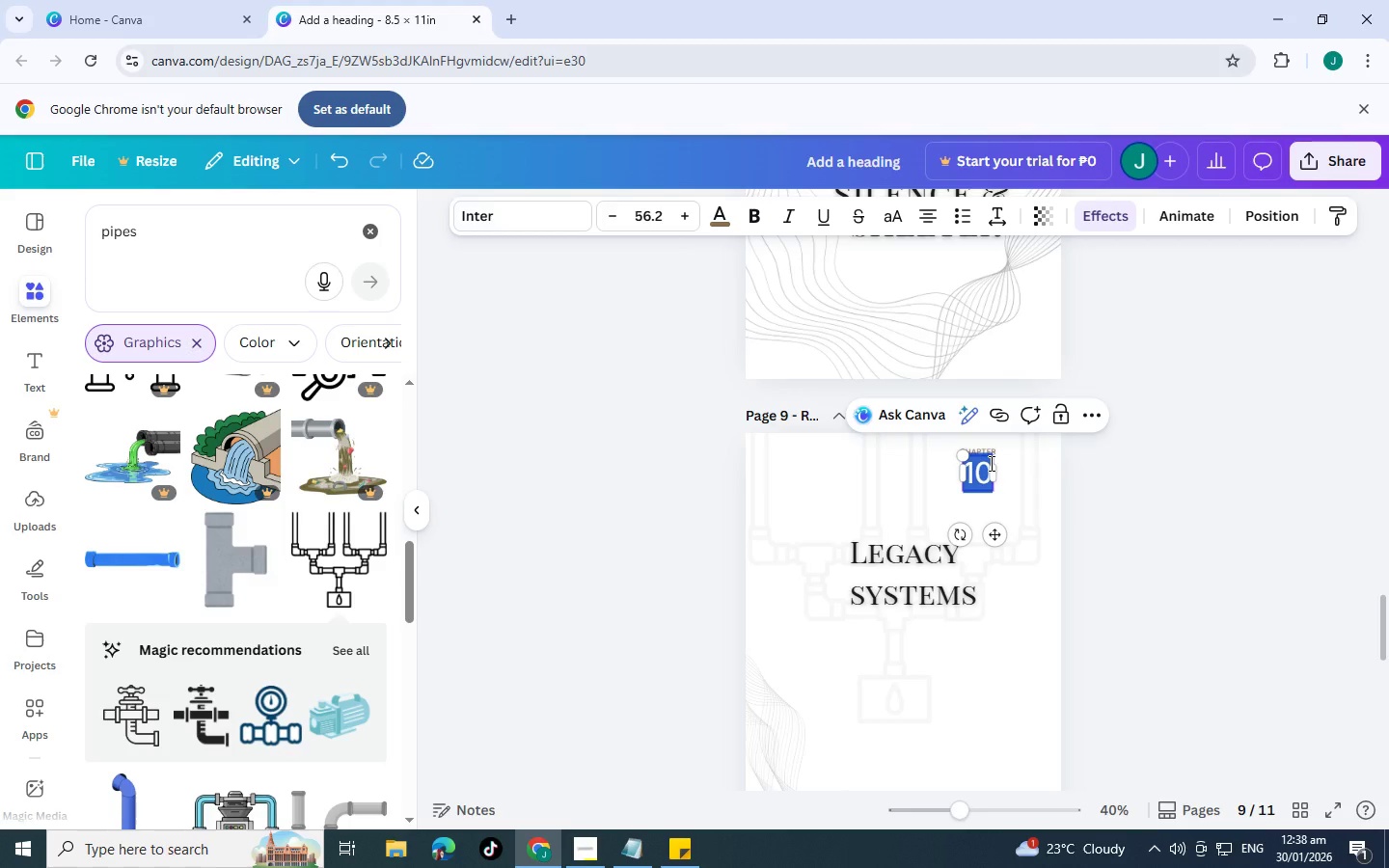 
type(09)
 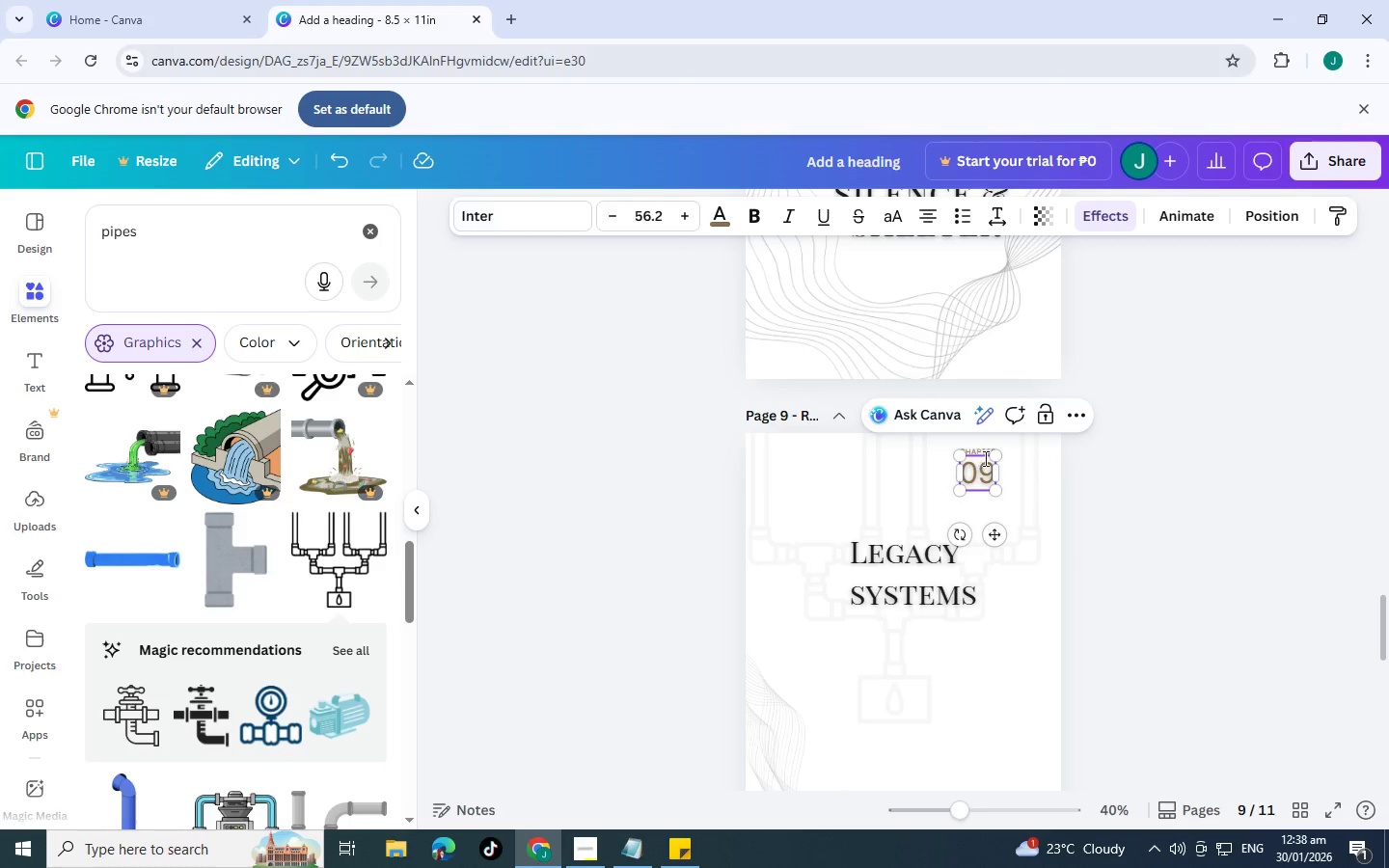 
left_click([1153, 504])
 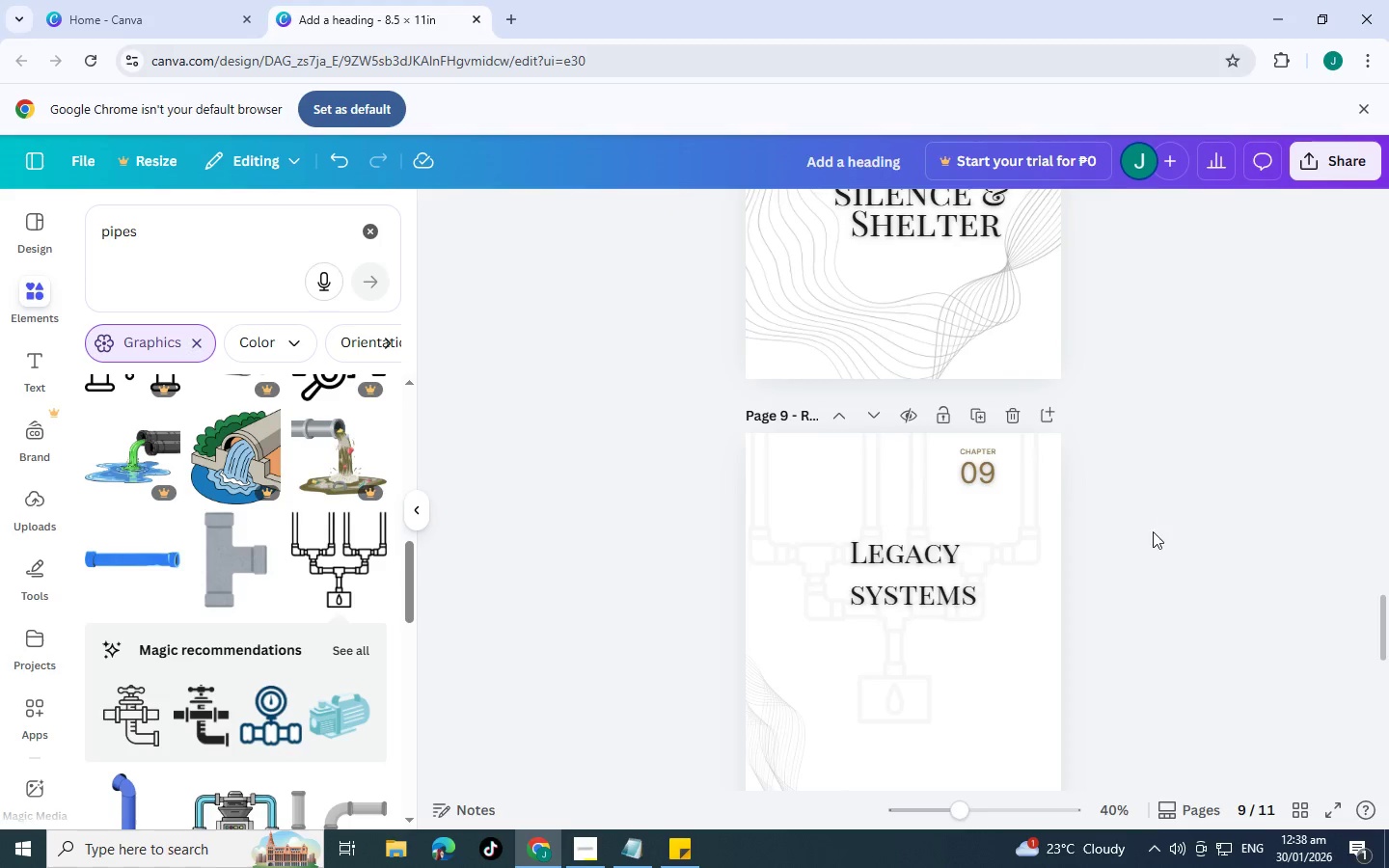 
scroll: coordinate [1152, 531], scroll_direction: down, amount: 1.0
 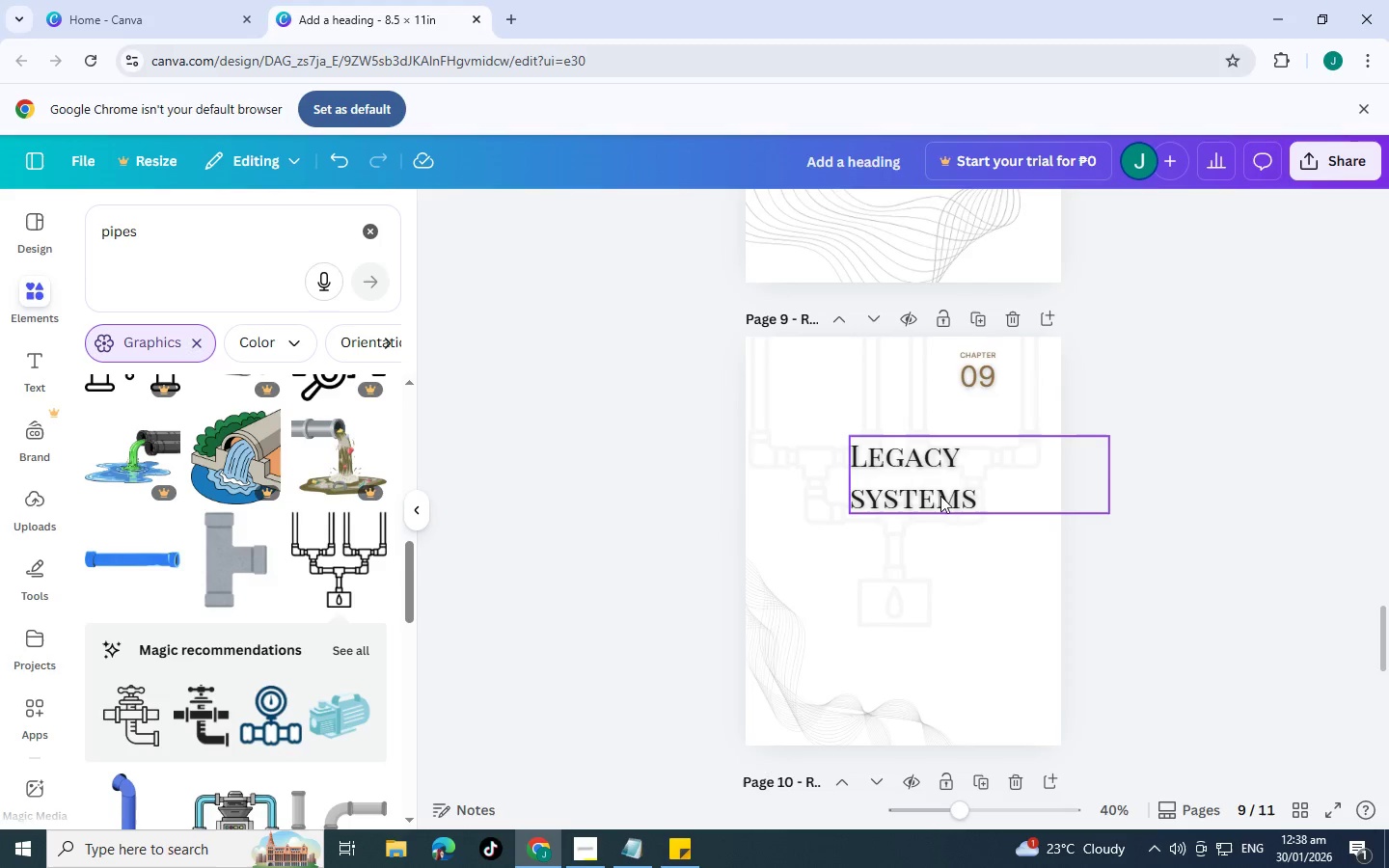 
left_click([929, 484])
 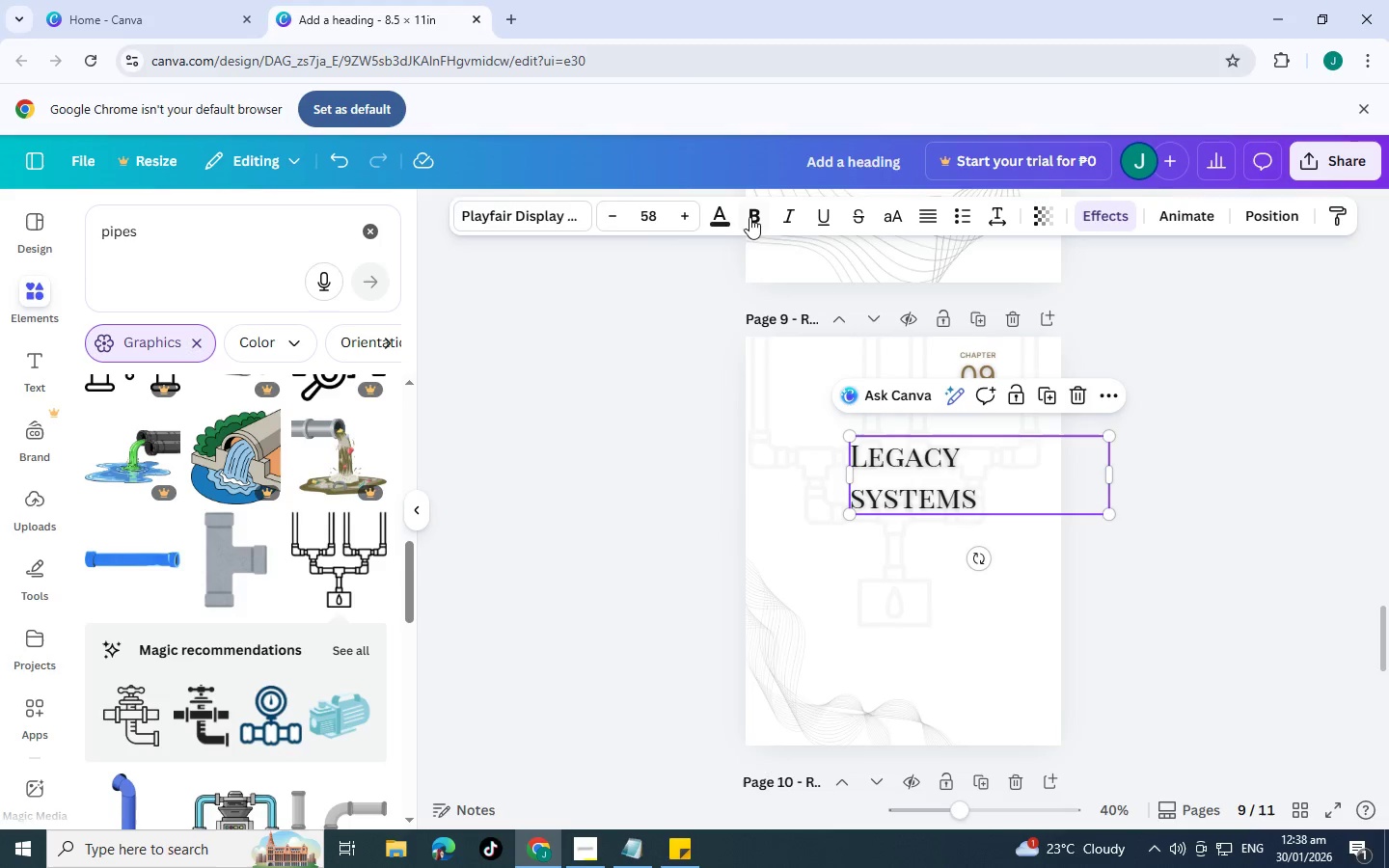 
left_click([717, 213])
 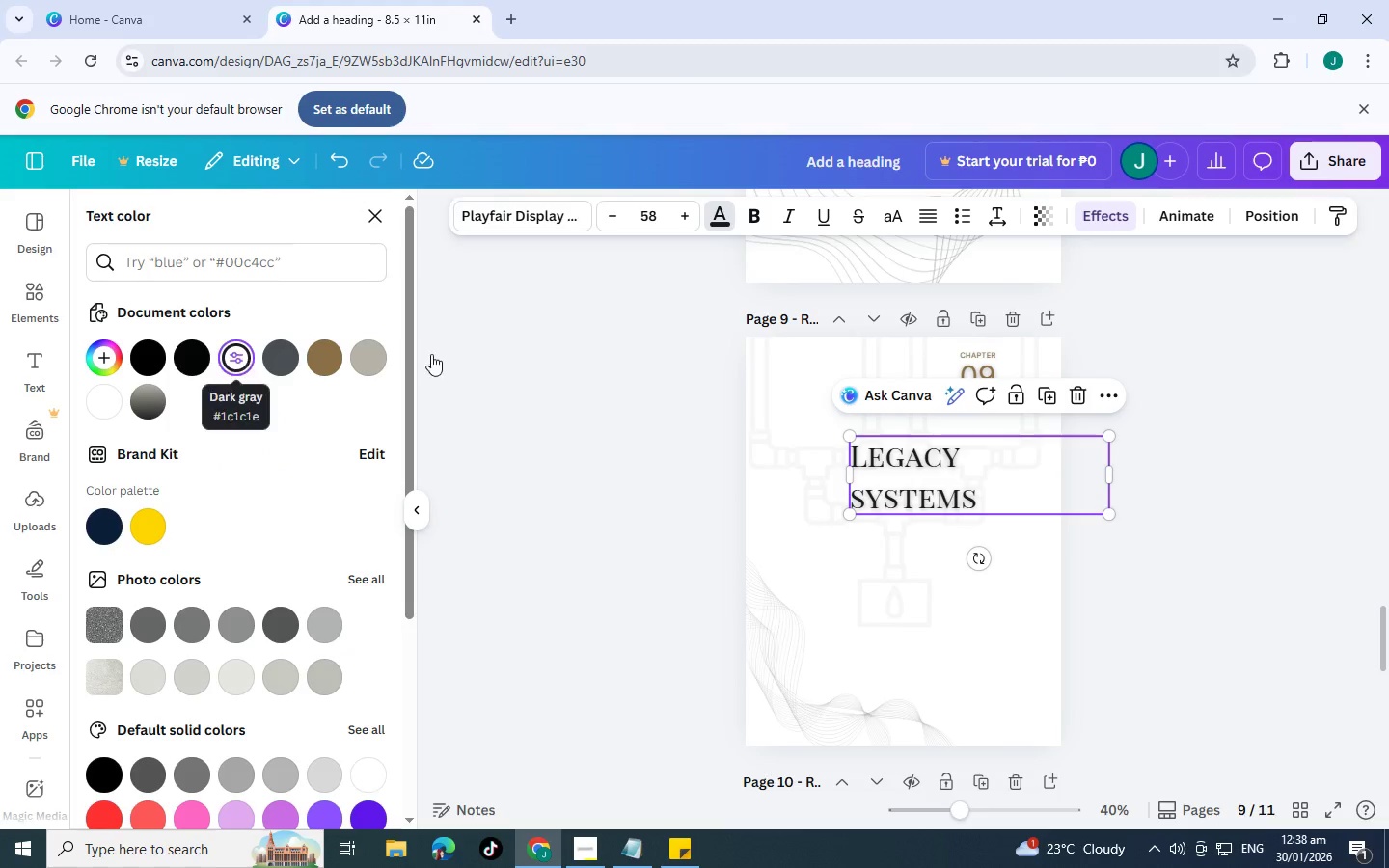 
left_click([619, 472])
 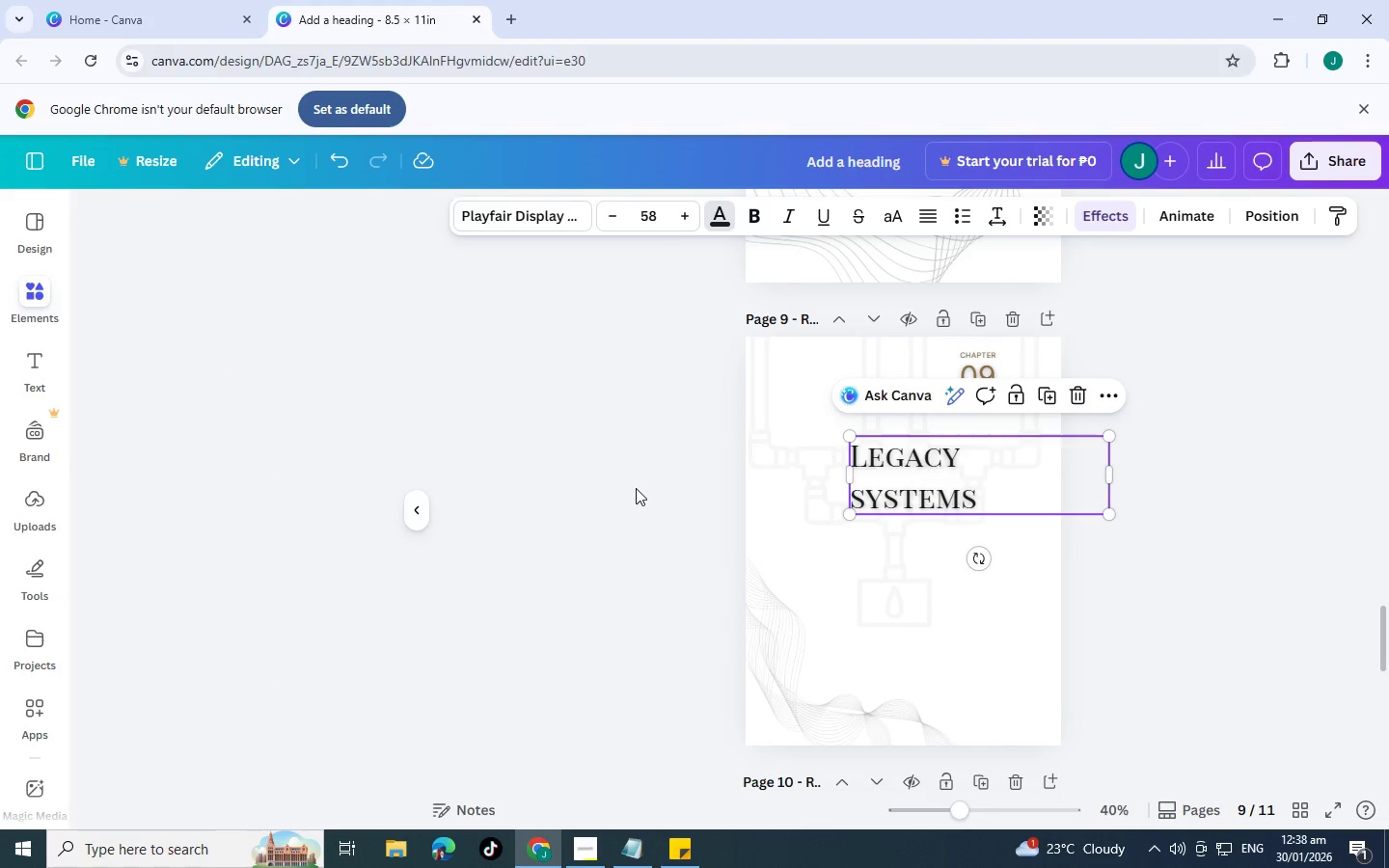 
scroll: coordinate [640, 495], scroll_direction: down, amount: 3.0
 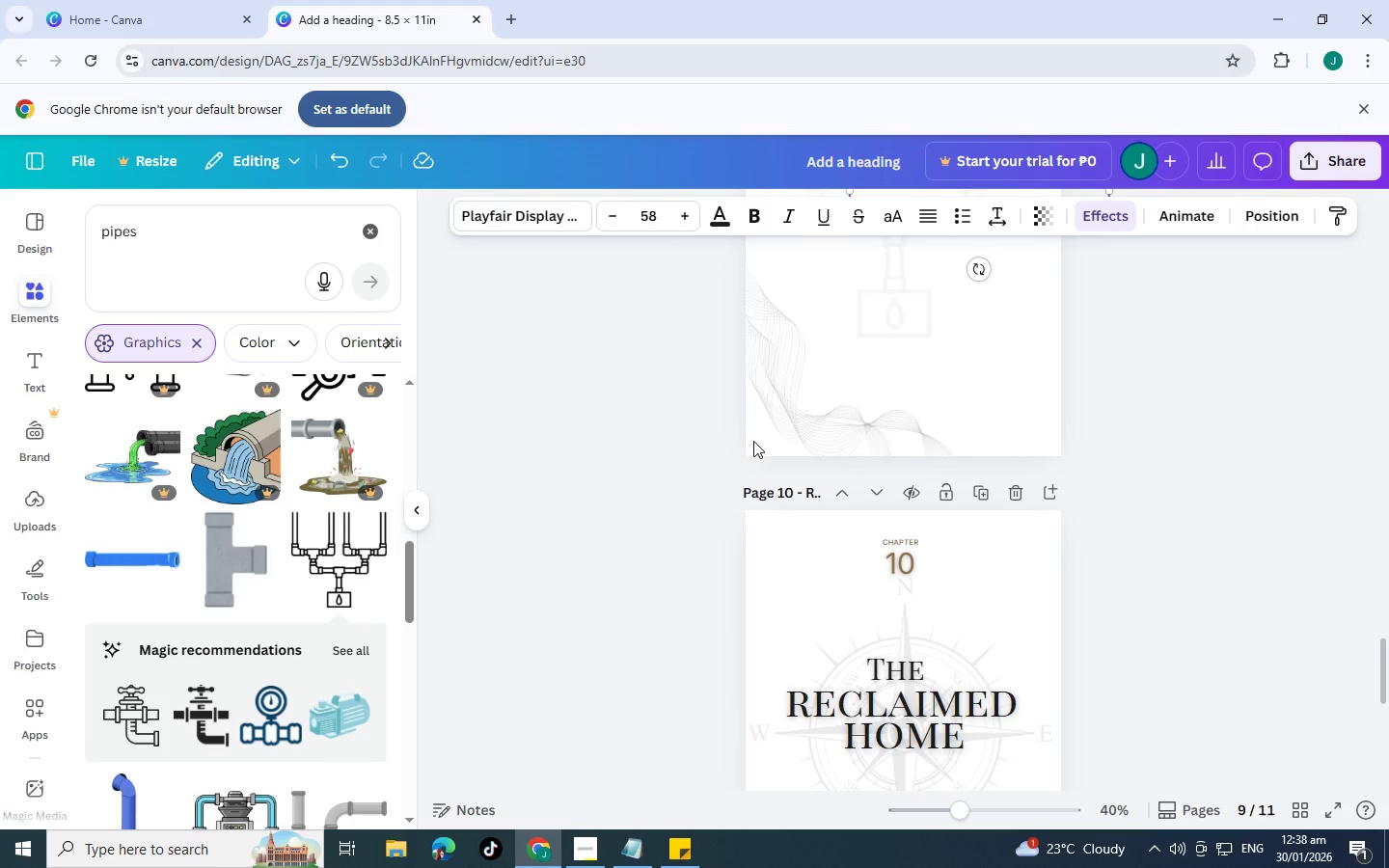 
scroll: coordinate [758, 441], scroll_direction: up, amount: 2.0
 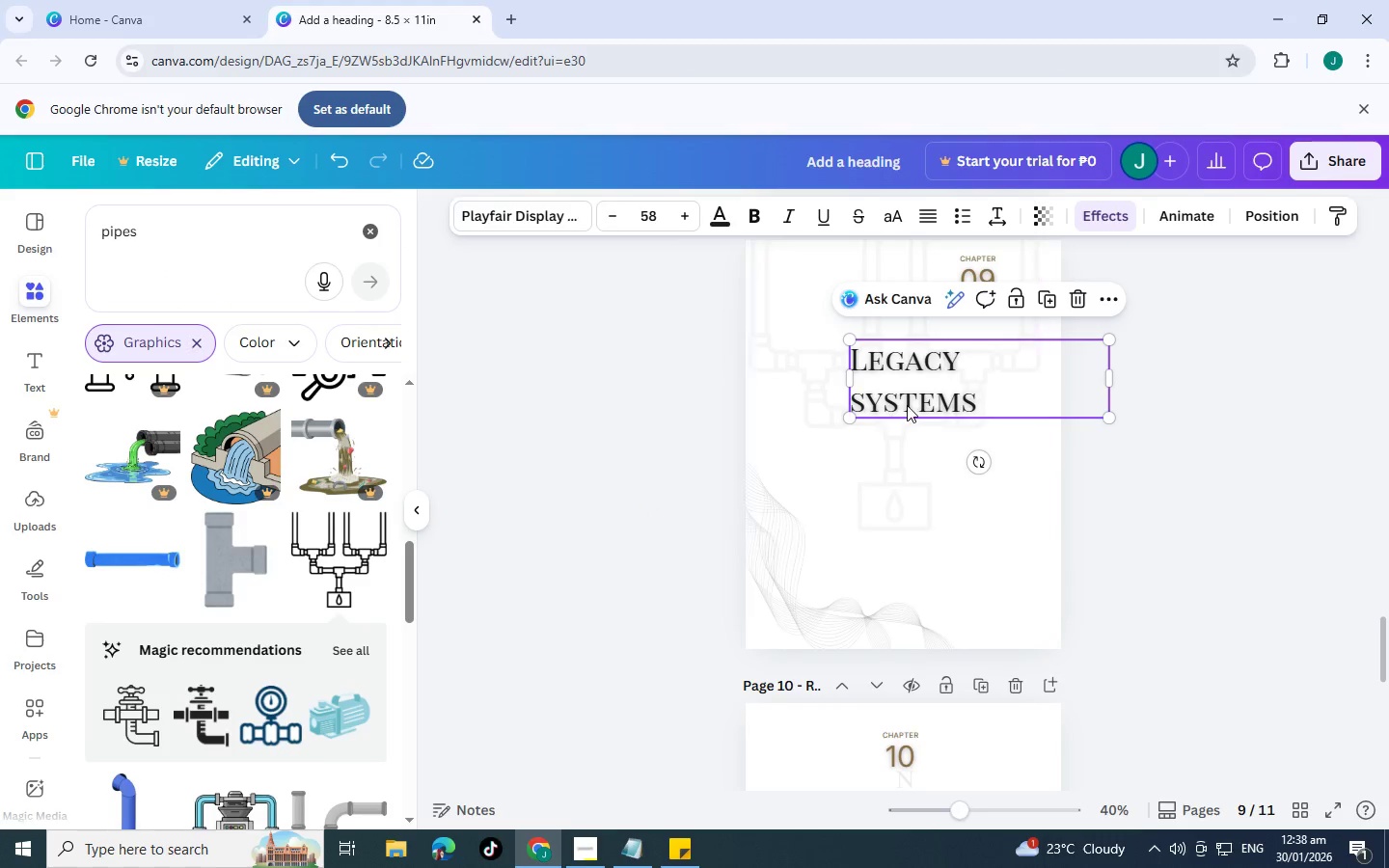 
left_click([907, 404])
 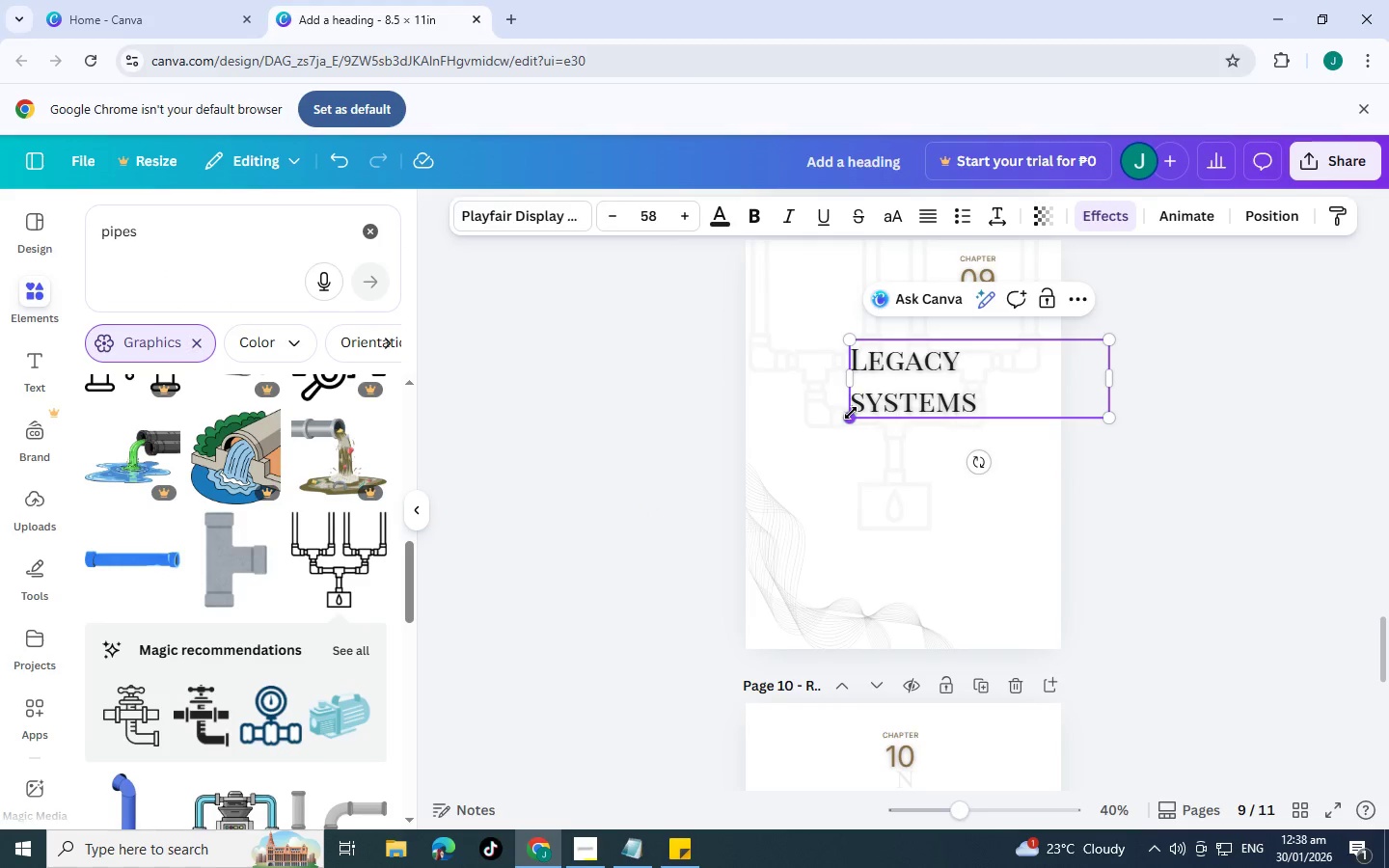 
left_click_drag(start_coordinate=[851, 414], to_coordinate=[802, 444])
 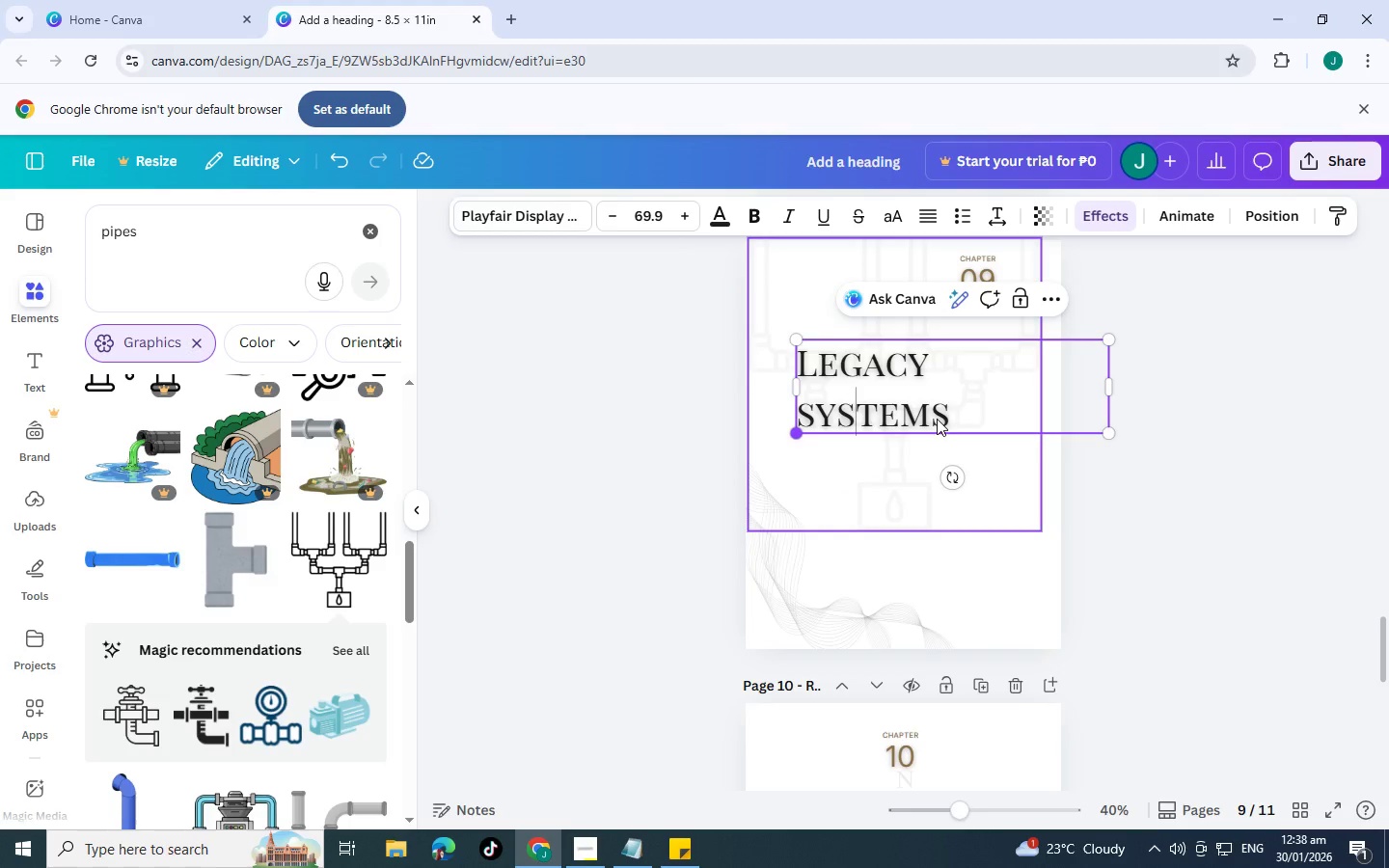 
left_click_drag(start_coordinate=[937, 419], to_coordinate=[972, 419])
 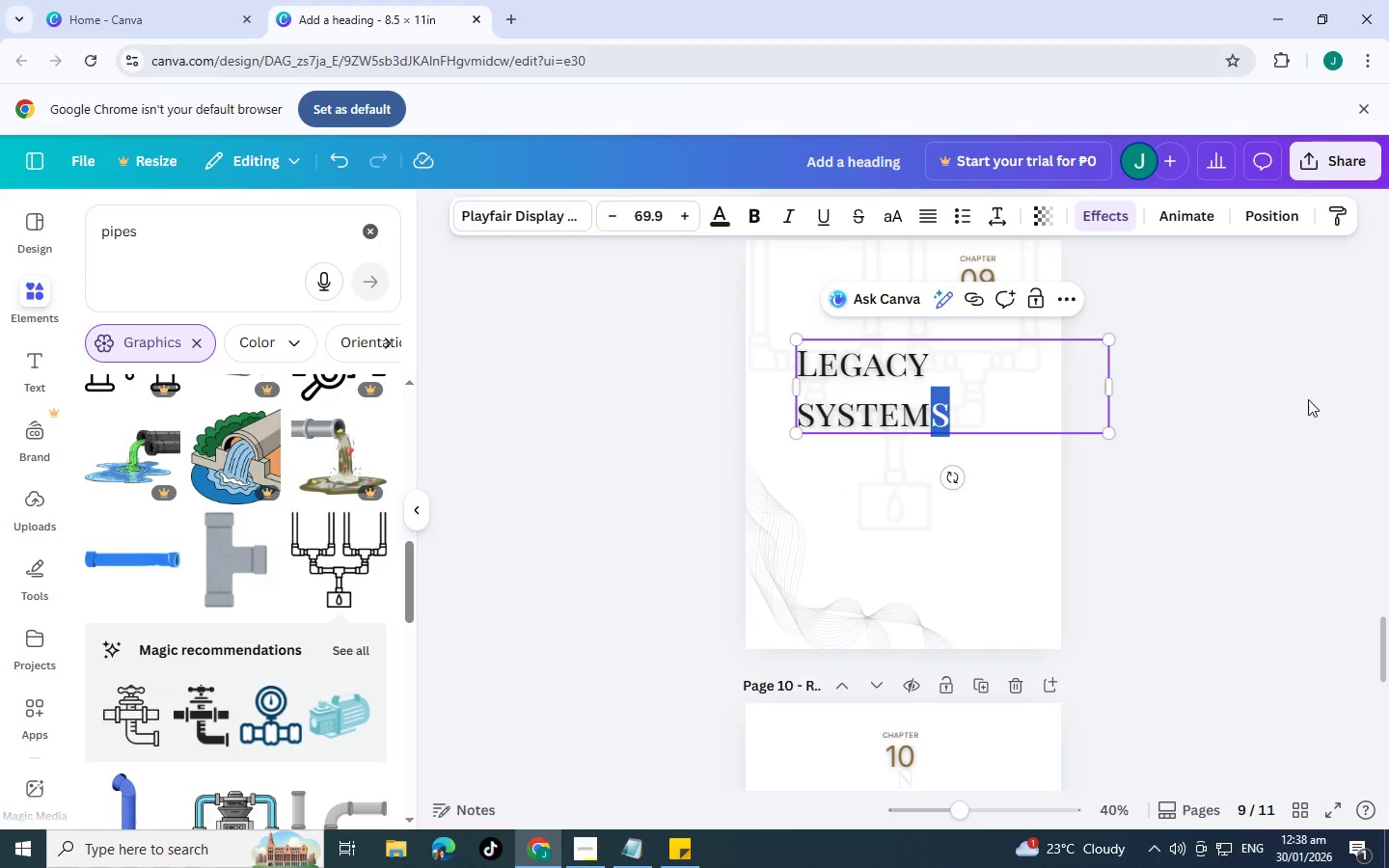 
left_click([1308, 399])
 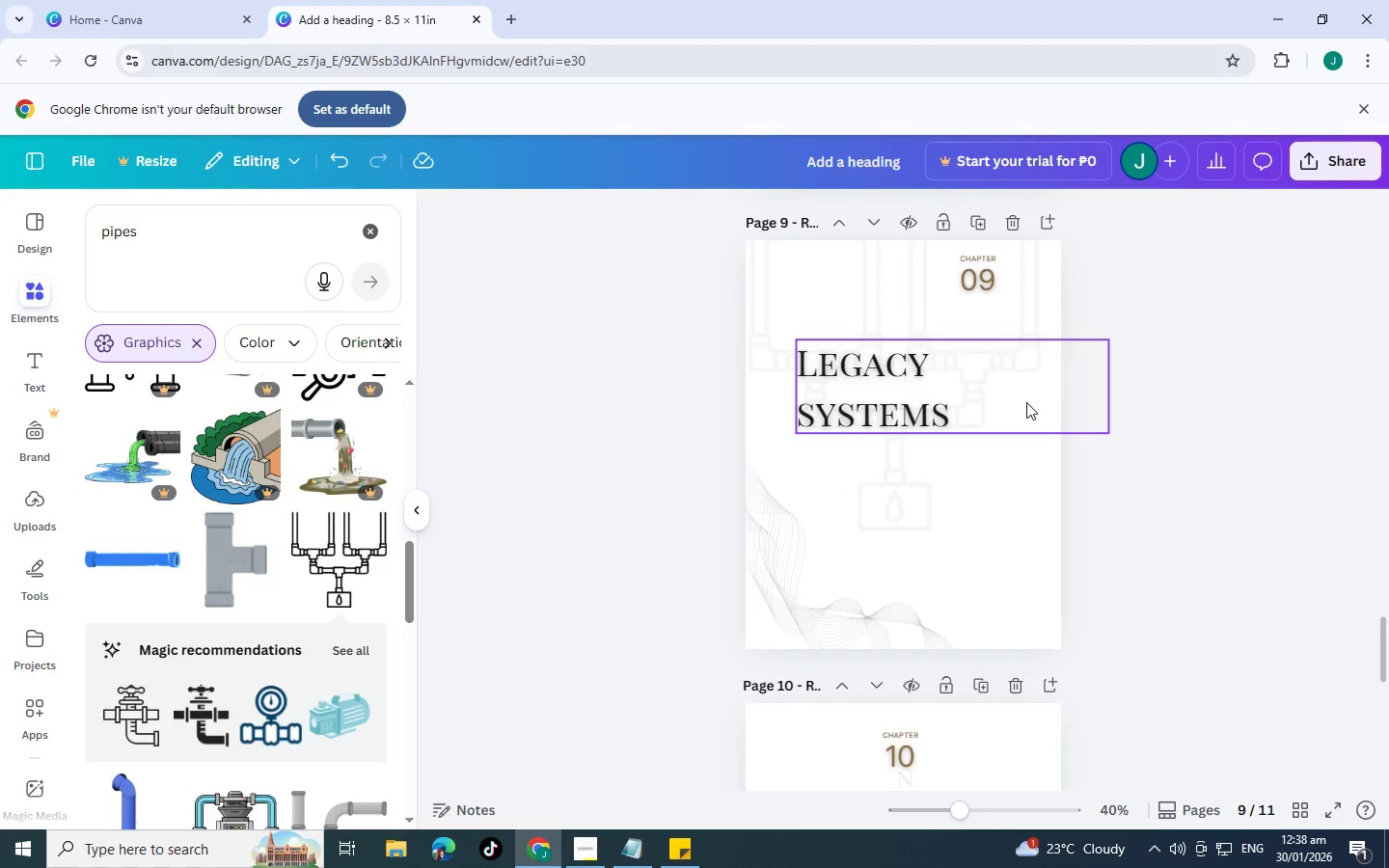 
left_click_drag(start_coordinate=[1021, 401], to_coordinate=[1065, 420])
 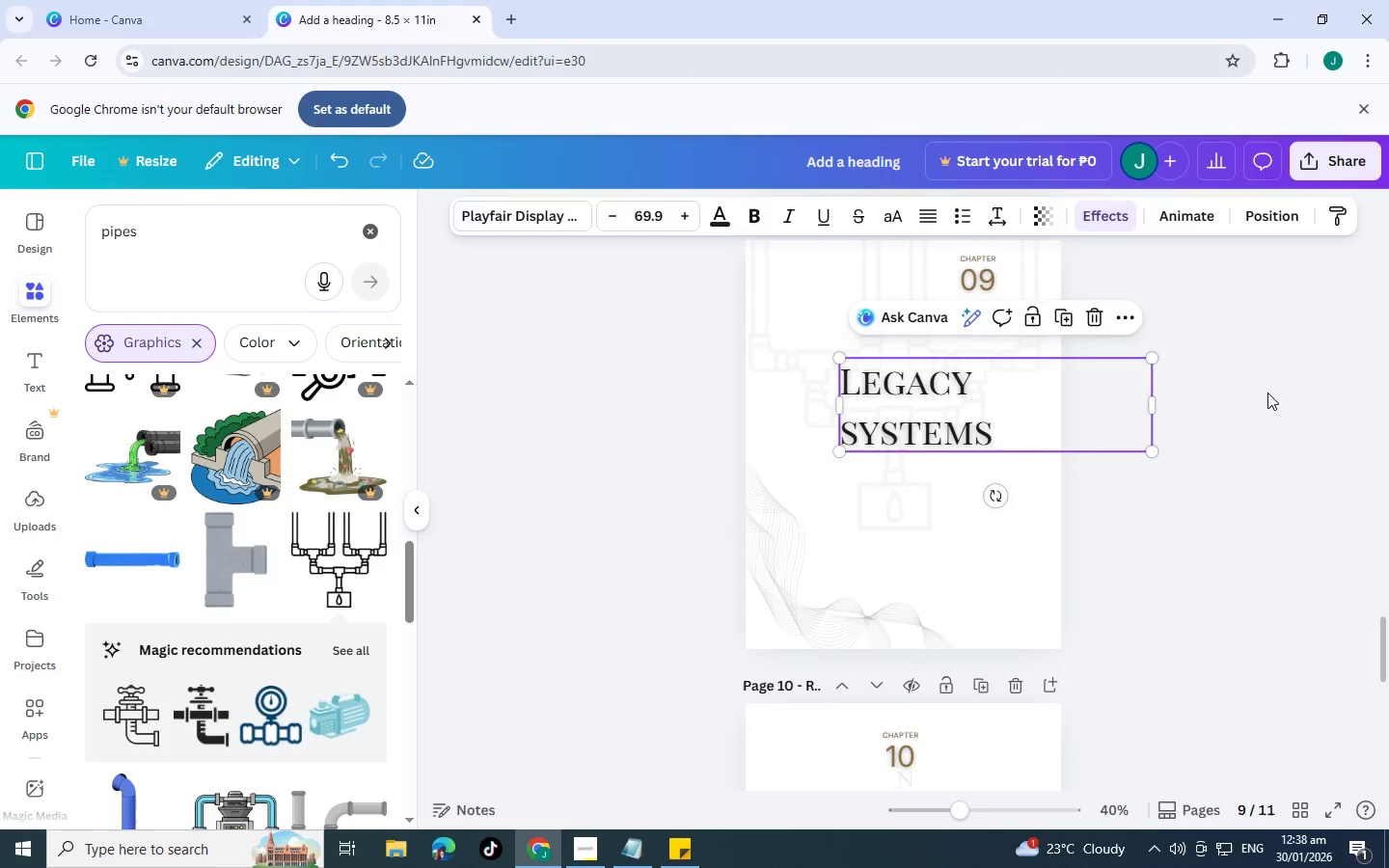 
left_click([1267, 393])
 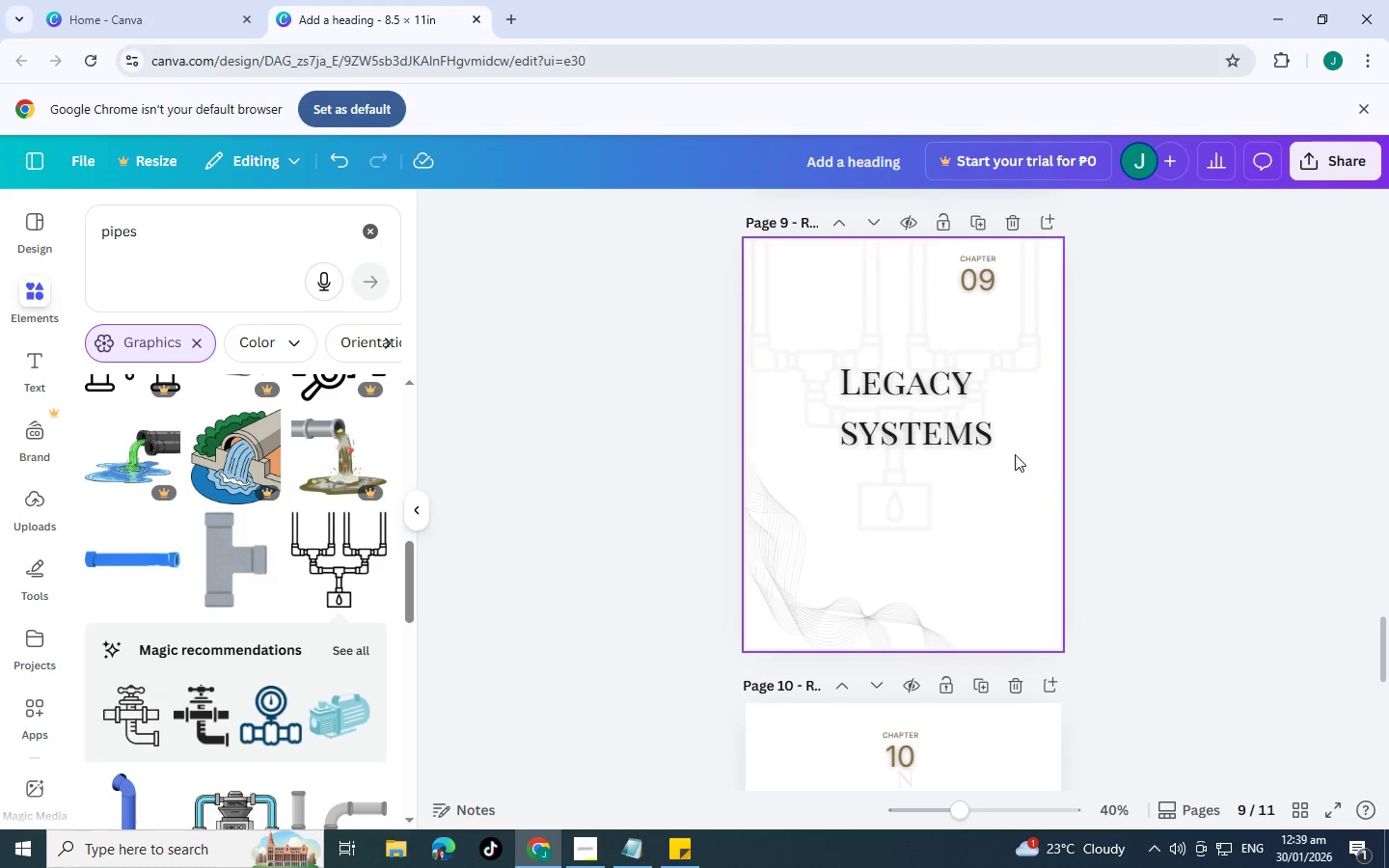 
left_click_drag(start_coordinate=[977, 418], to_coordinate=[975, 429])
 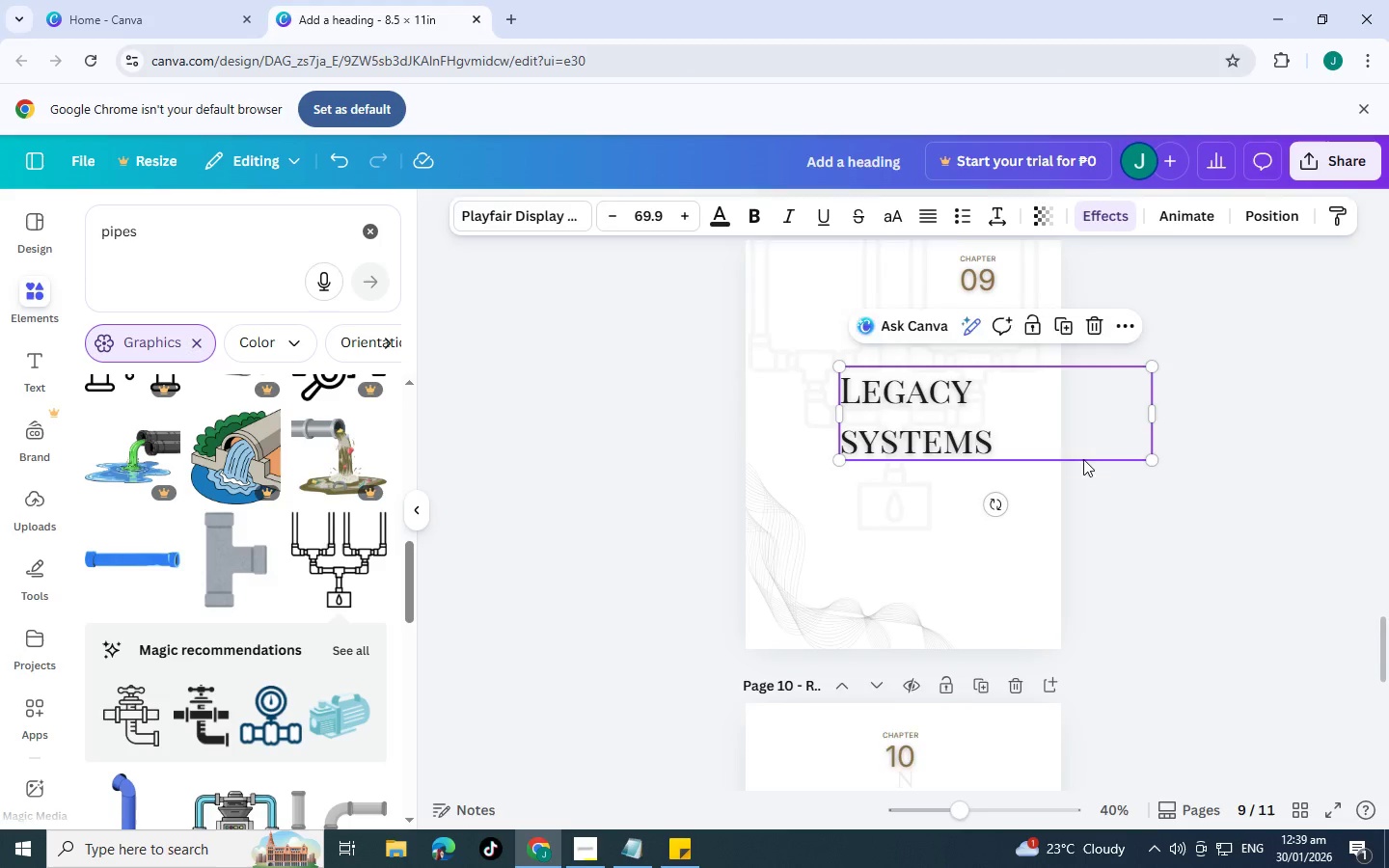 
scroll: coordinate [1149, 477], scroll_direction: up, amount: 6.0
 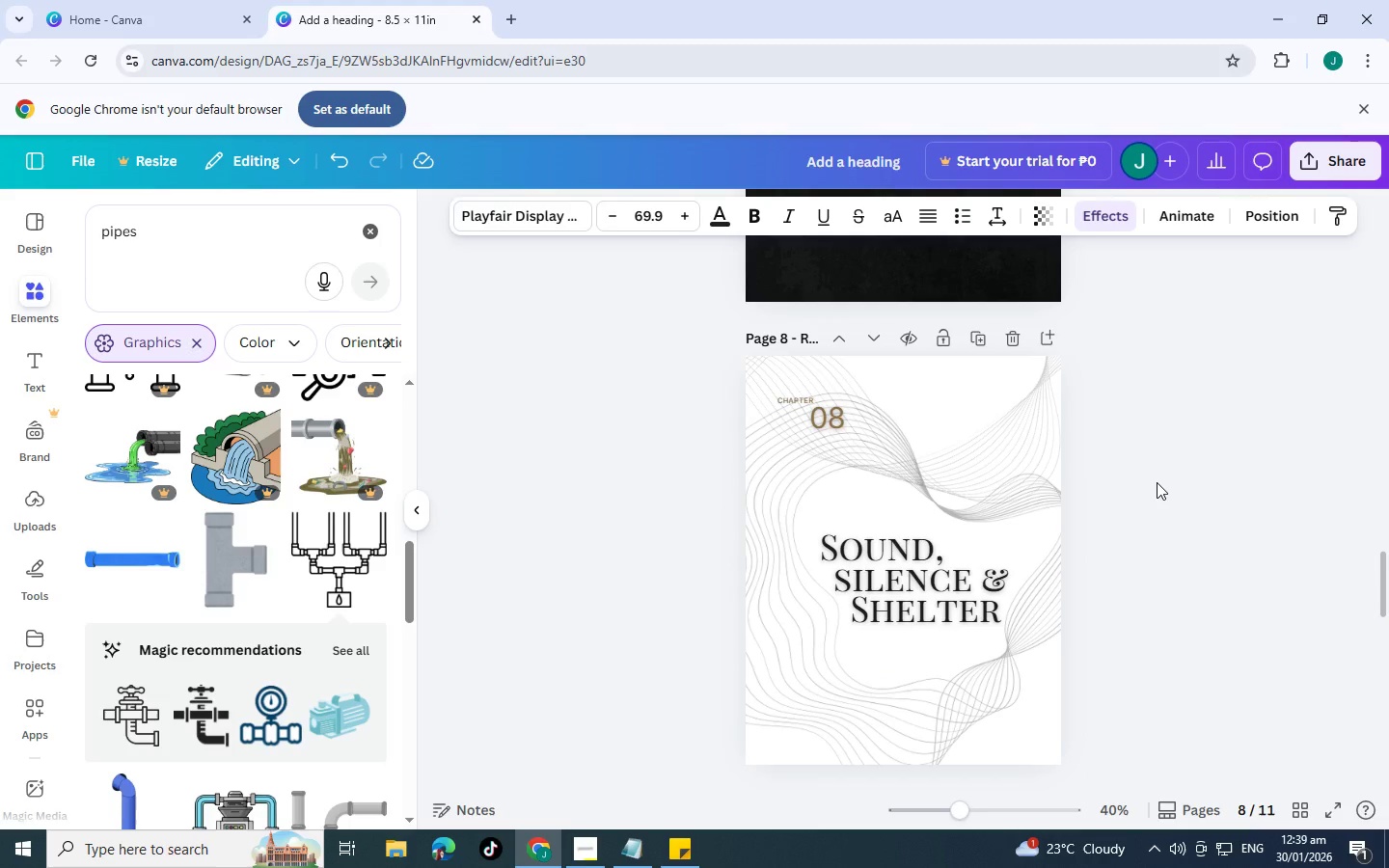 
left_click([1157, 482])
 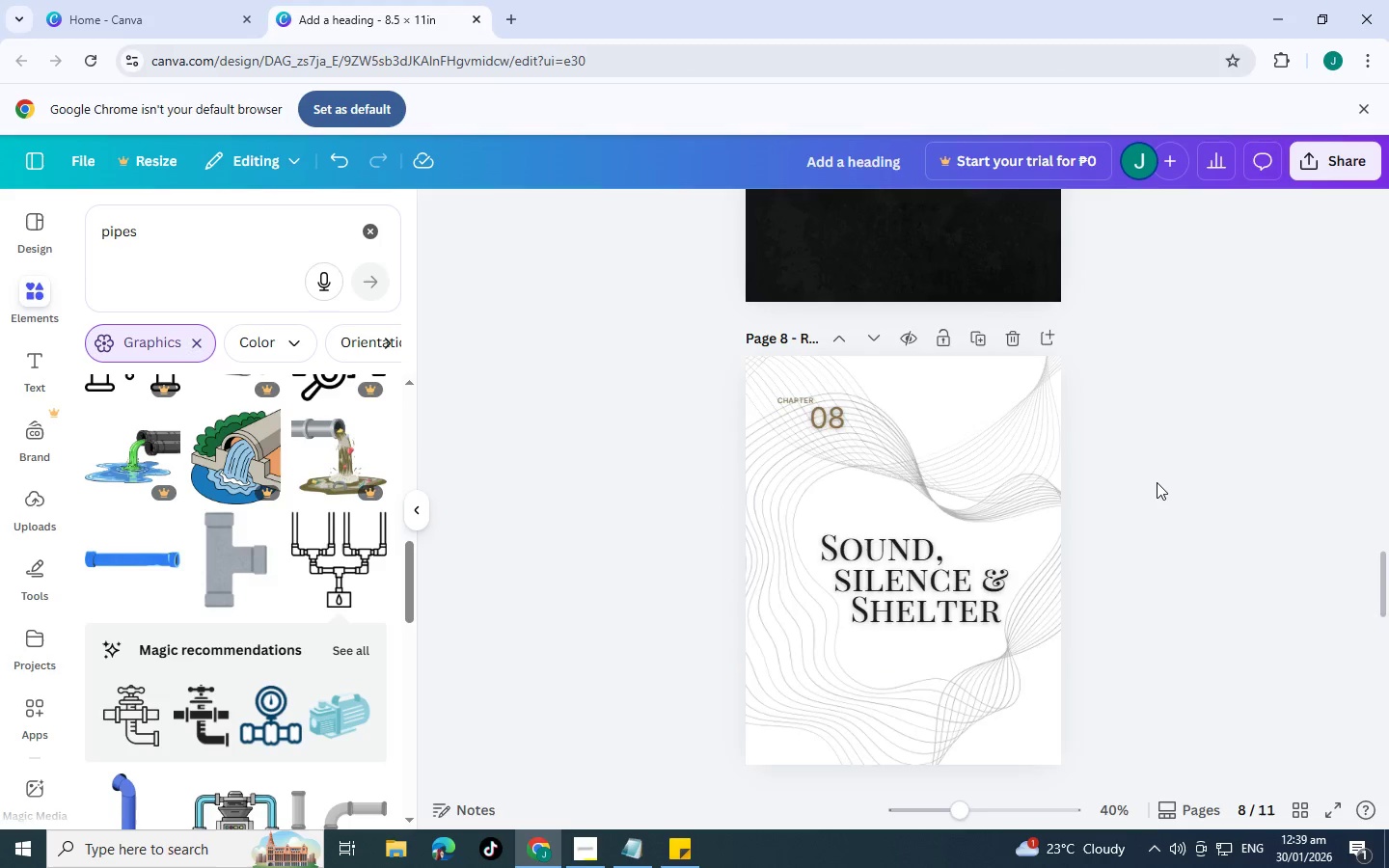 
scroll: coordinate [1149, 509], scroll_direction: up, amount: 36.0
 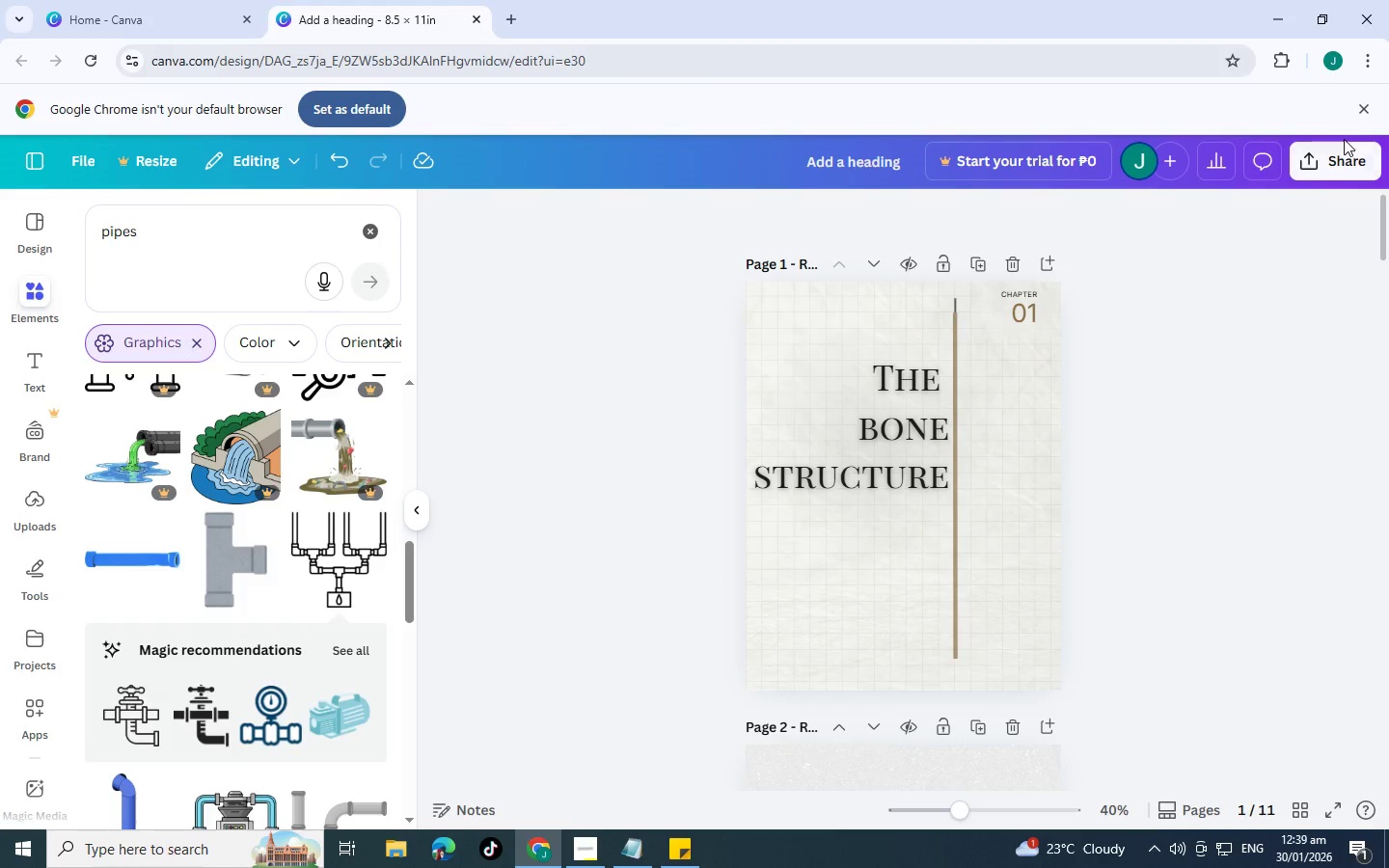 
left_click([1344, 166])
 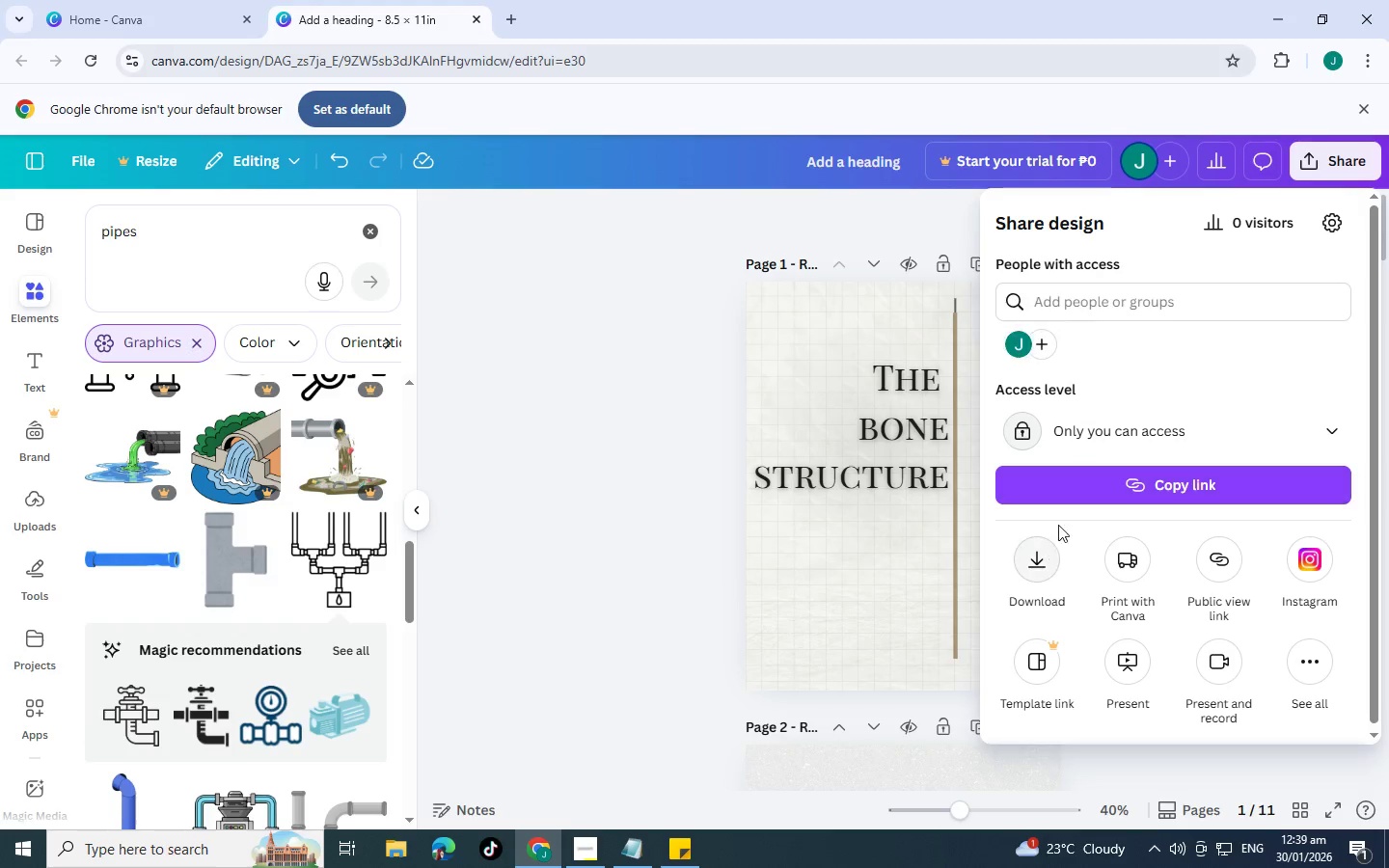 
left_click([1112, 432])
 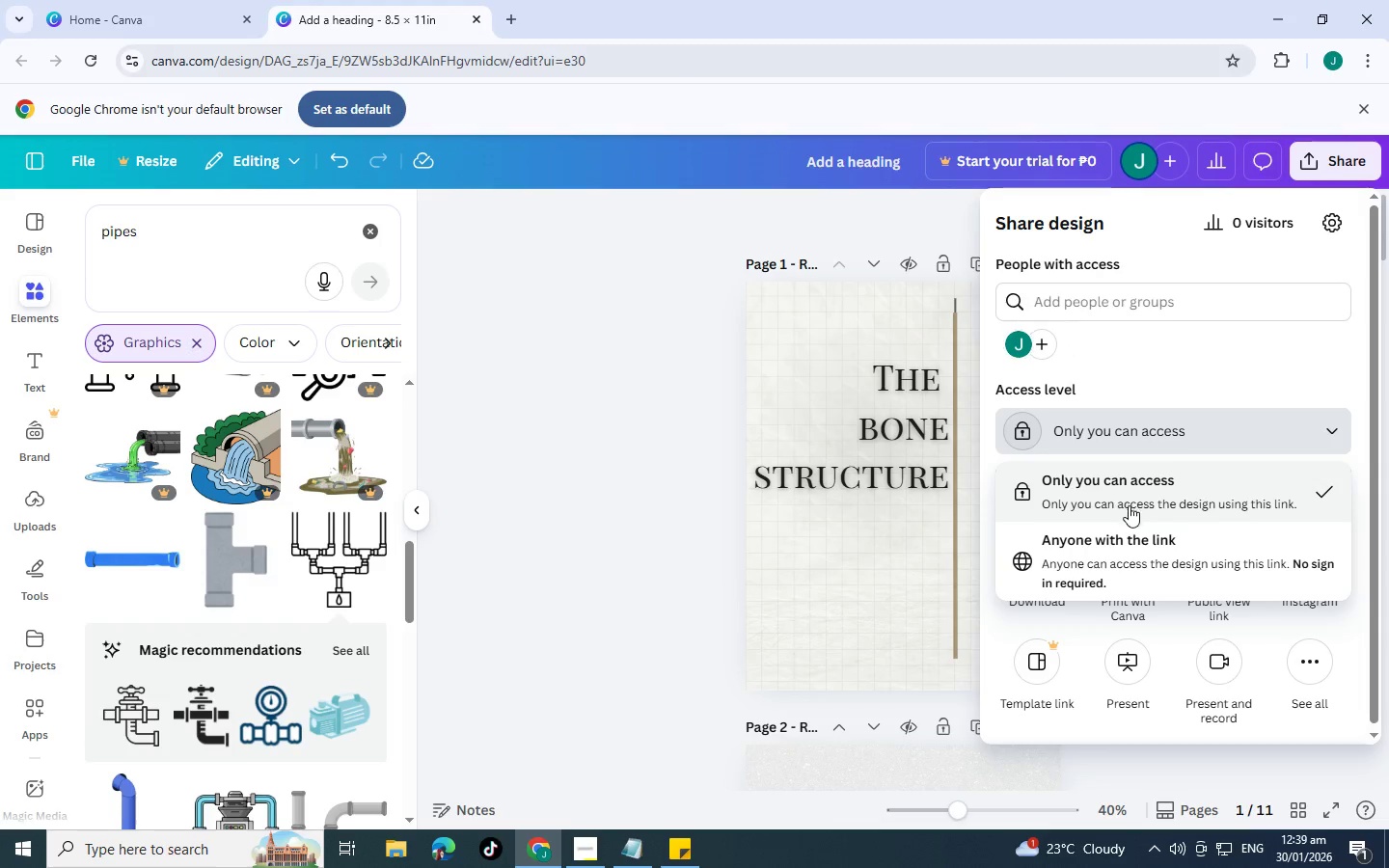 
left_click([1134, 556])
 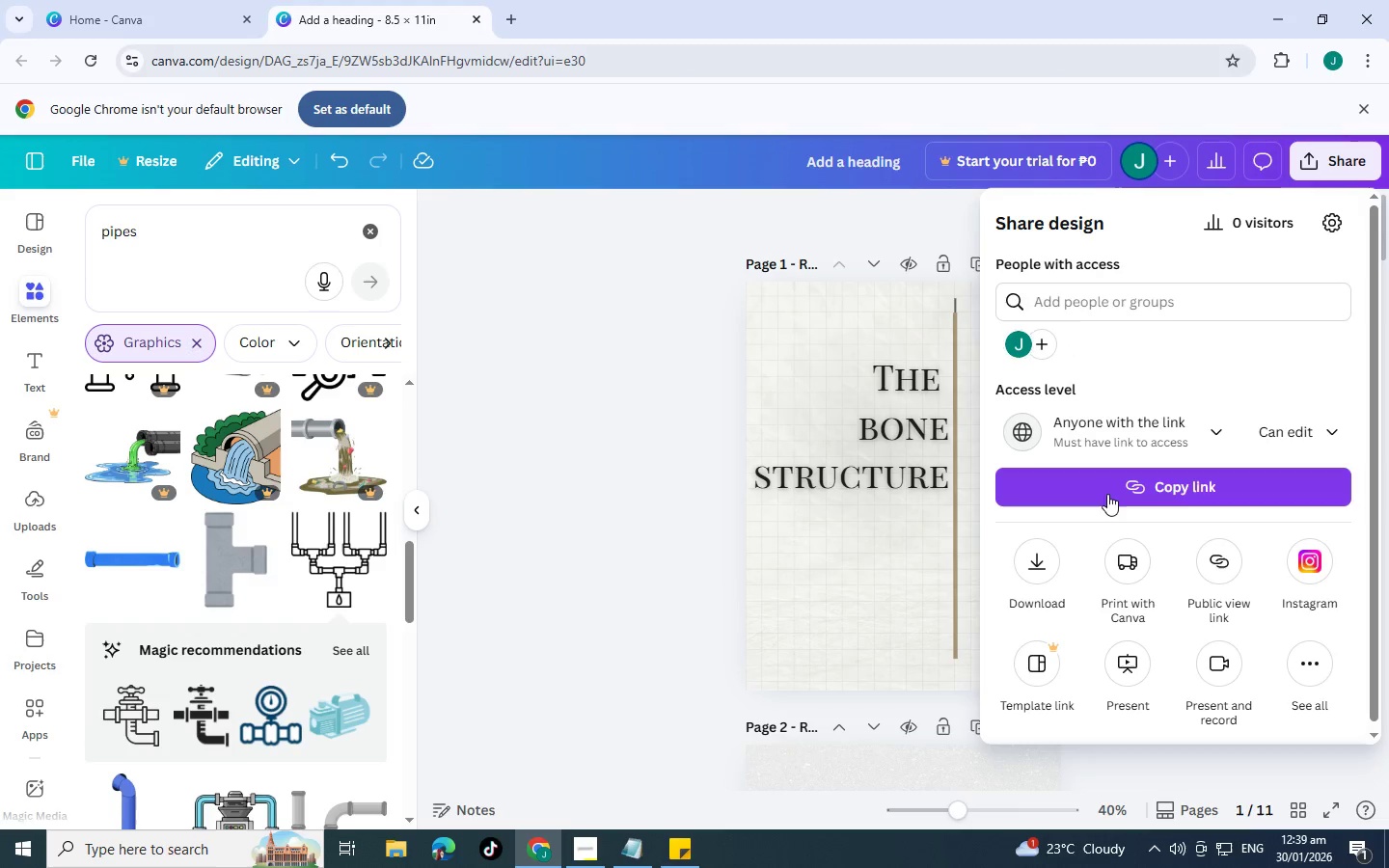 
left_click([1107, 483])
 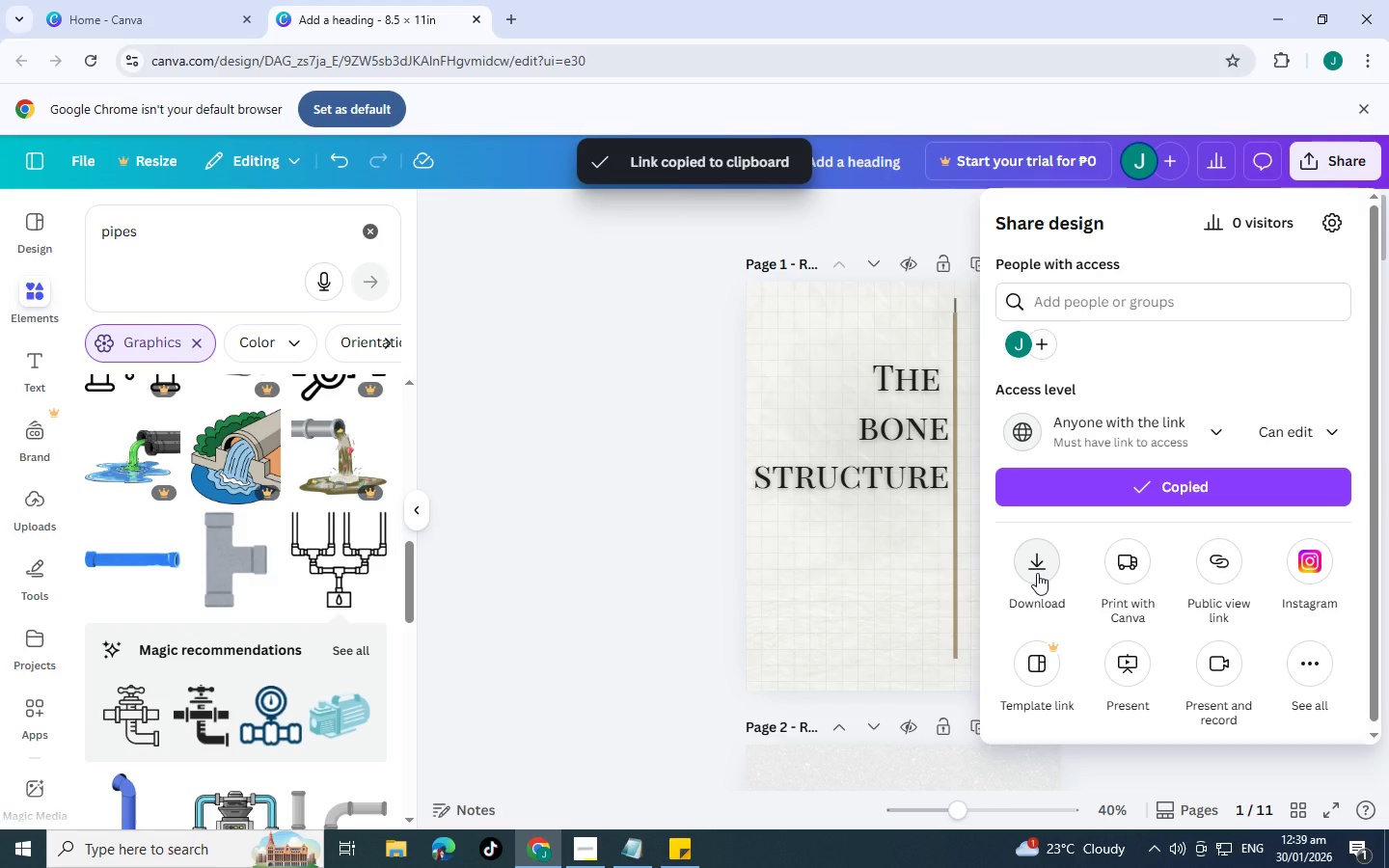 